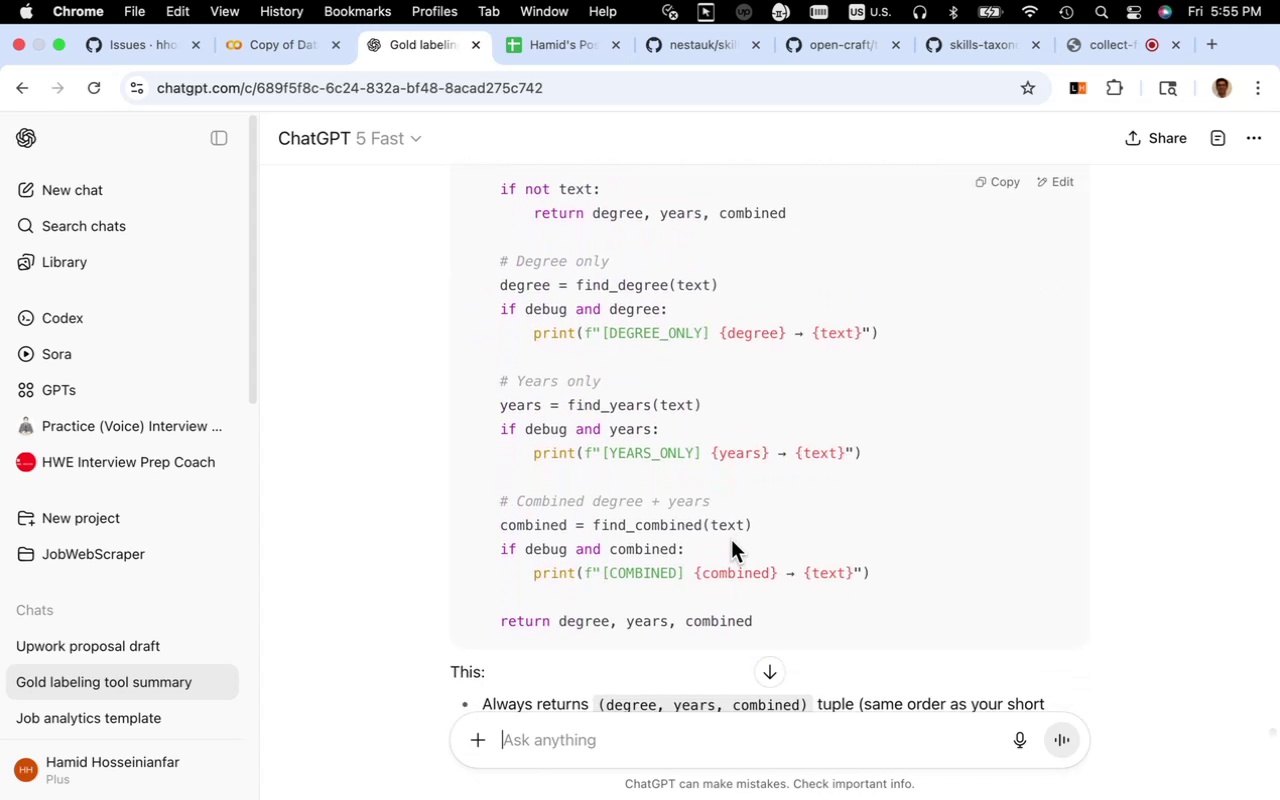 
wait(6.31)
 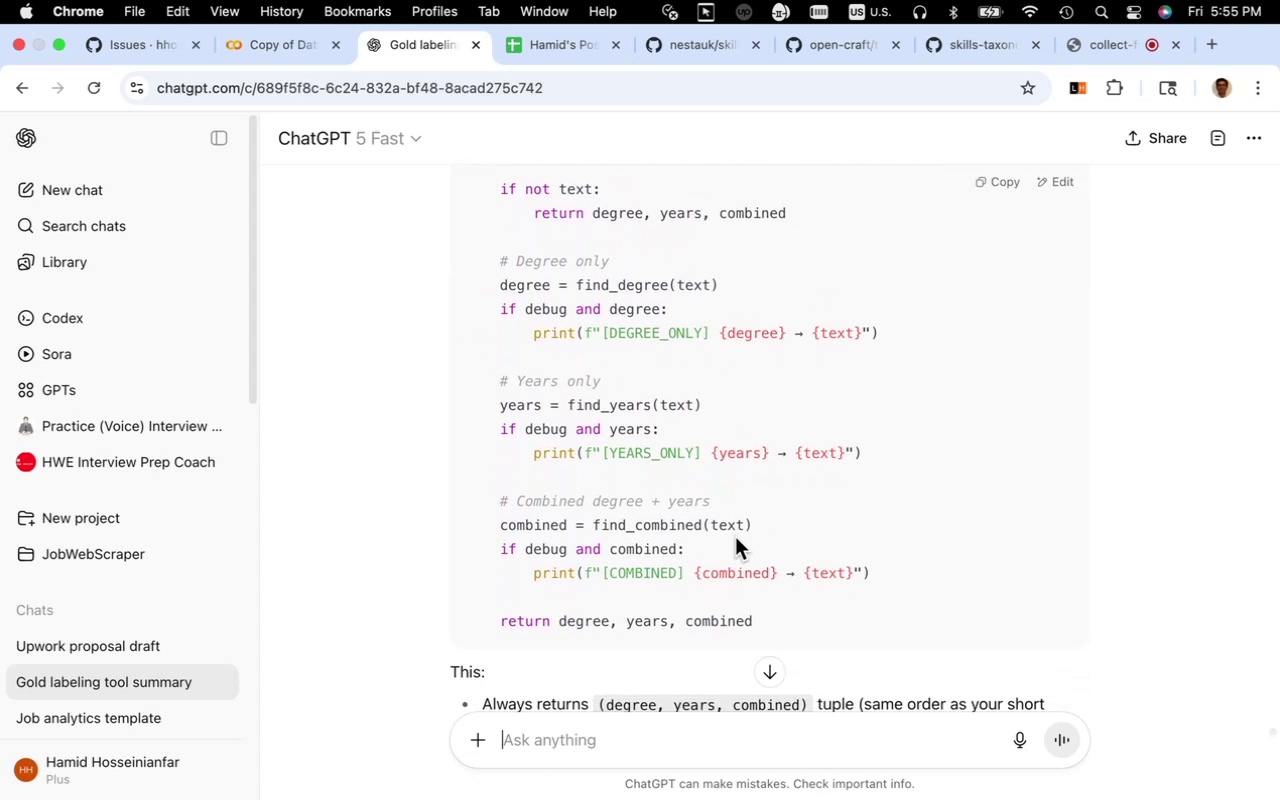 
left_click_drag(start_coordinate=[754, 621], to_coordinate=[449, 339])
 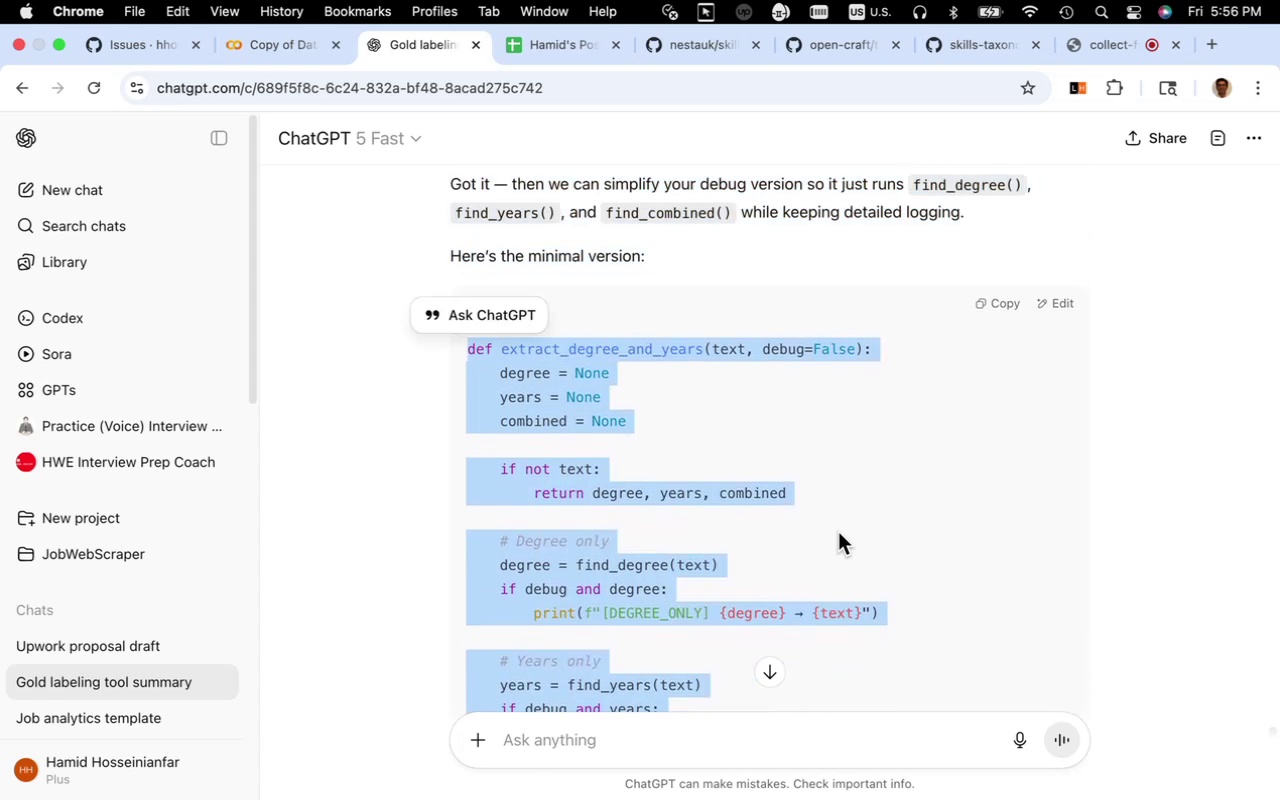 
key(Meta+C)
 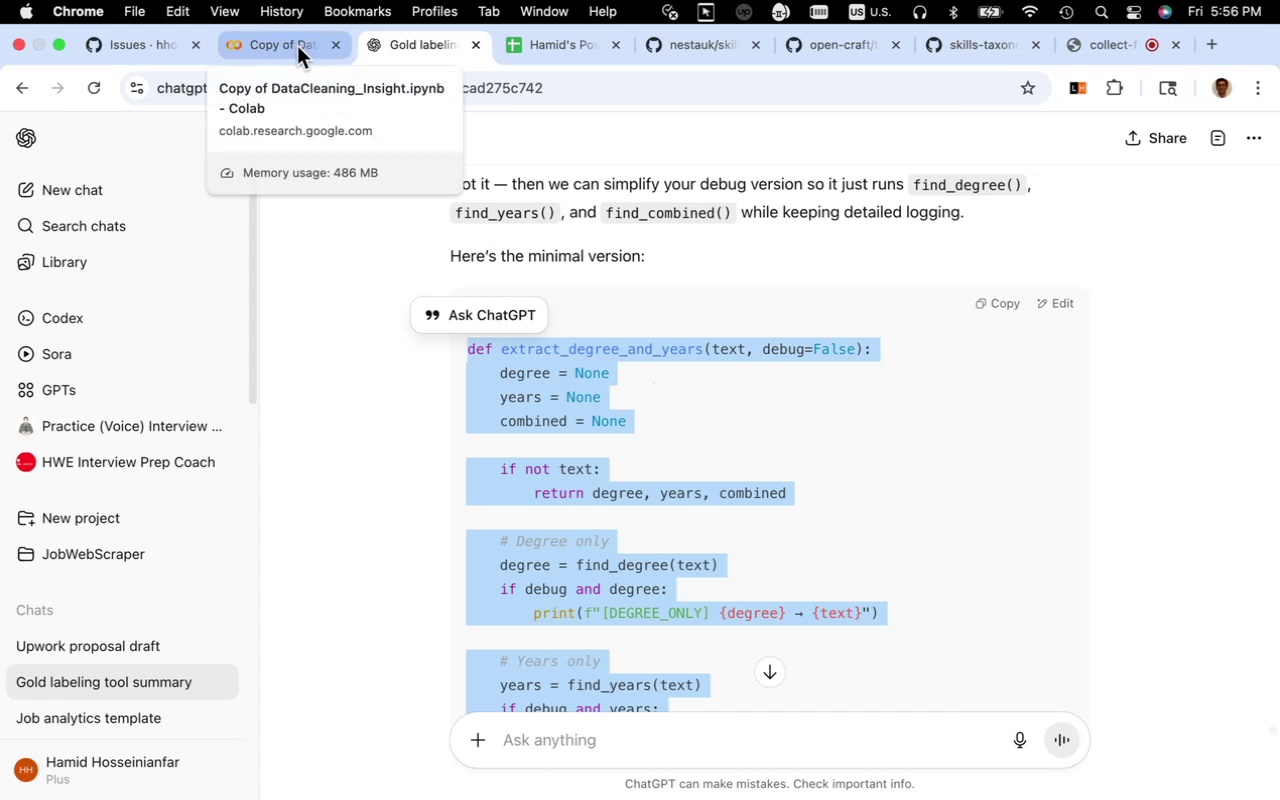 
wait(5.44)
 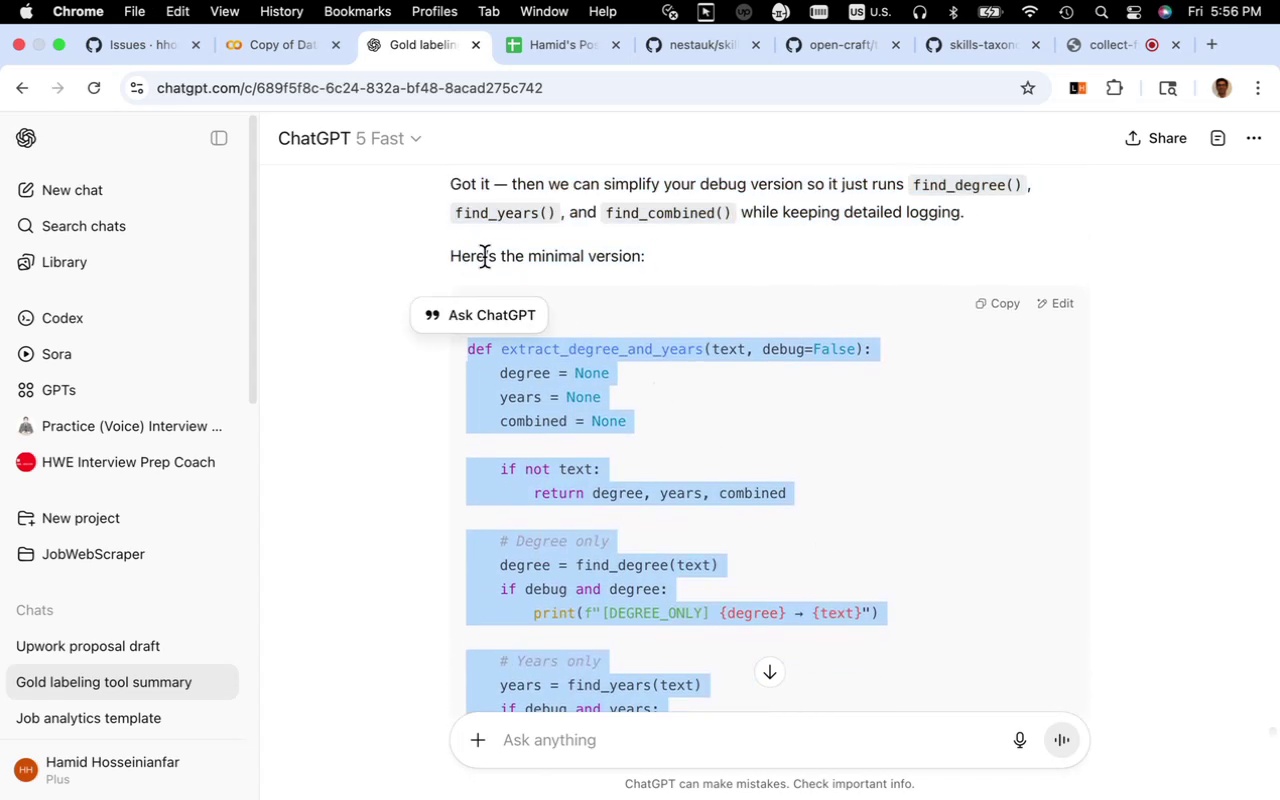 
left_click([297, 46])
 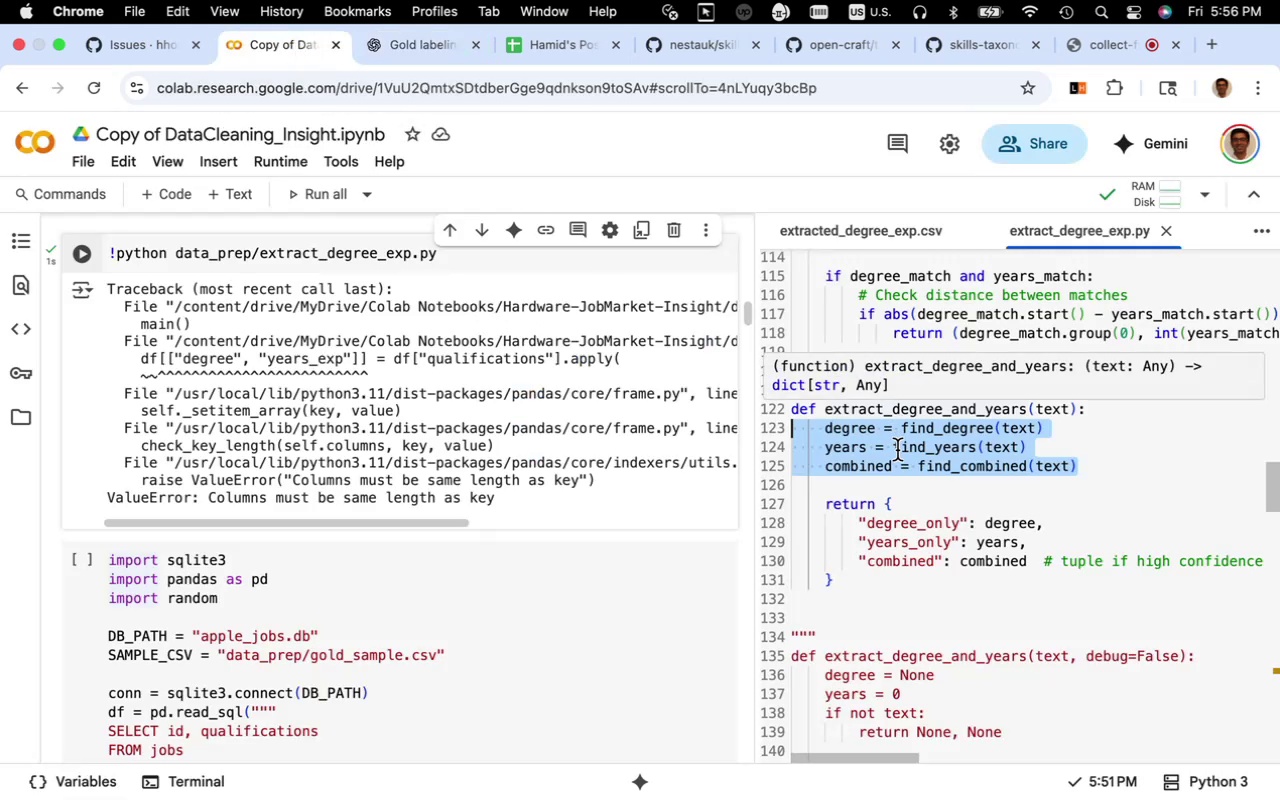 
left_click([897, 451])
 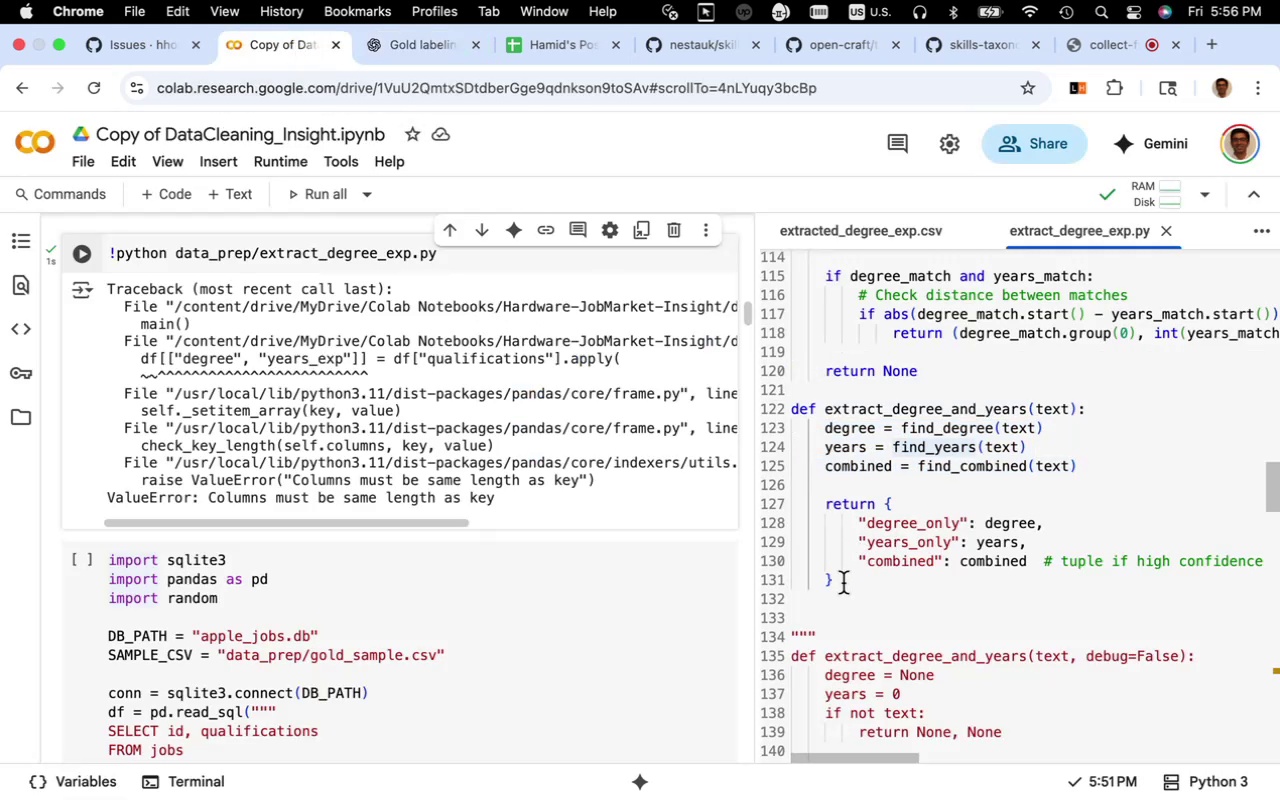 
left_click_drag(start_coordinate=[842, 586], to_coordinate=[768, 530])
 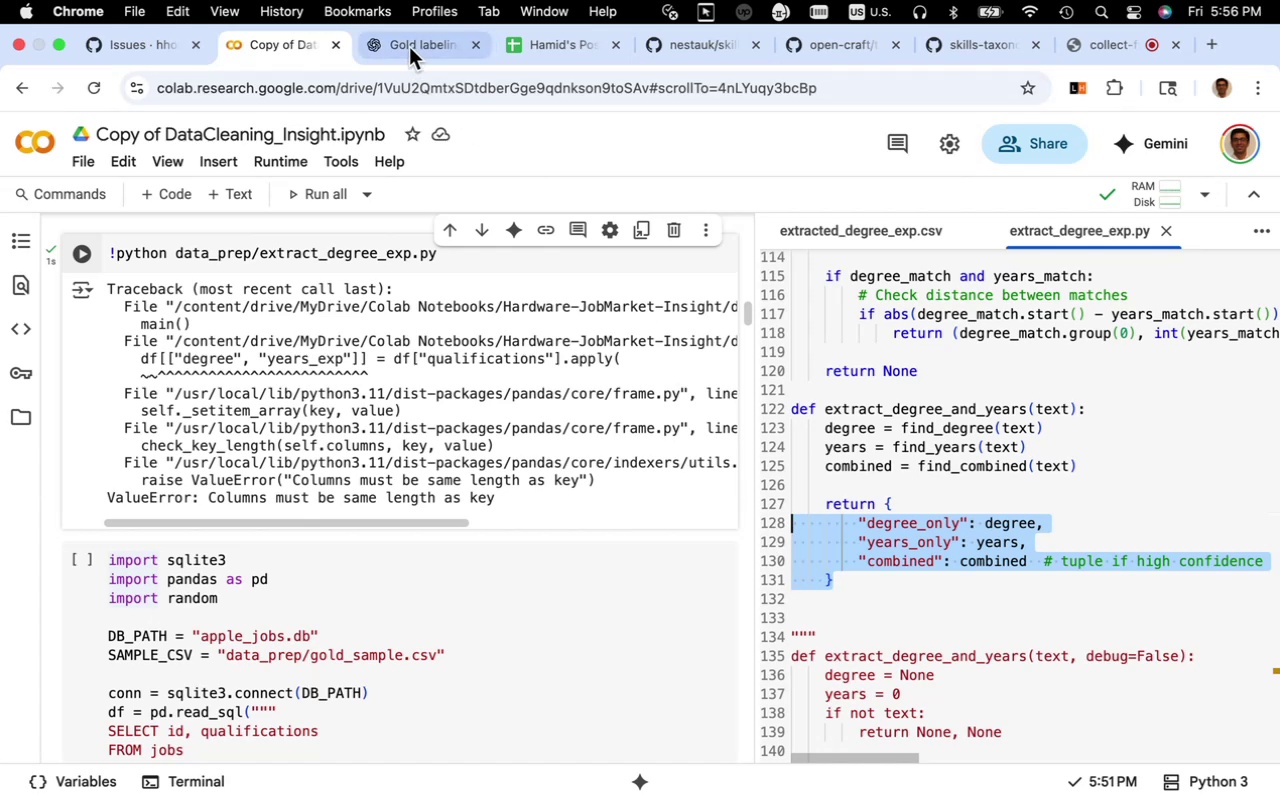 
left_click([408, 44])
 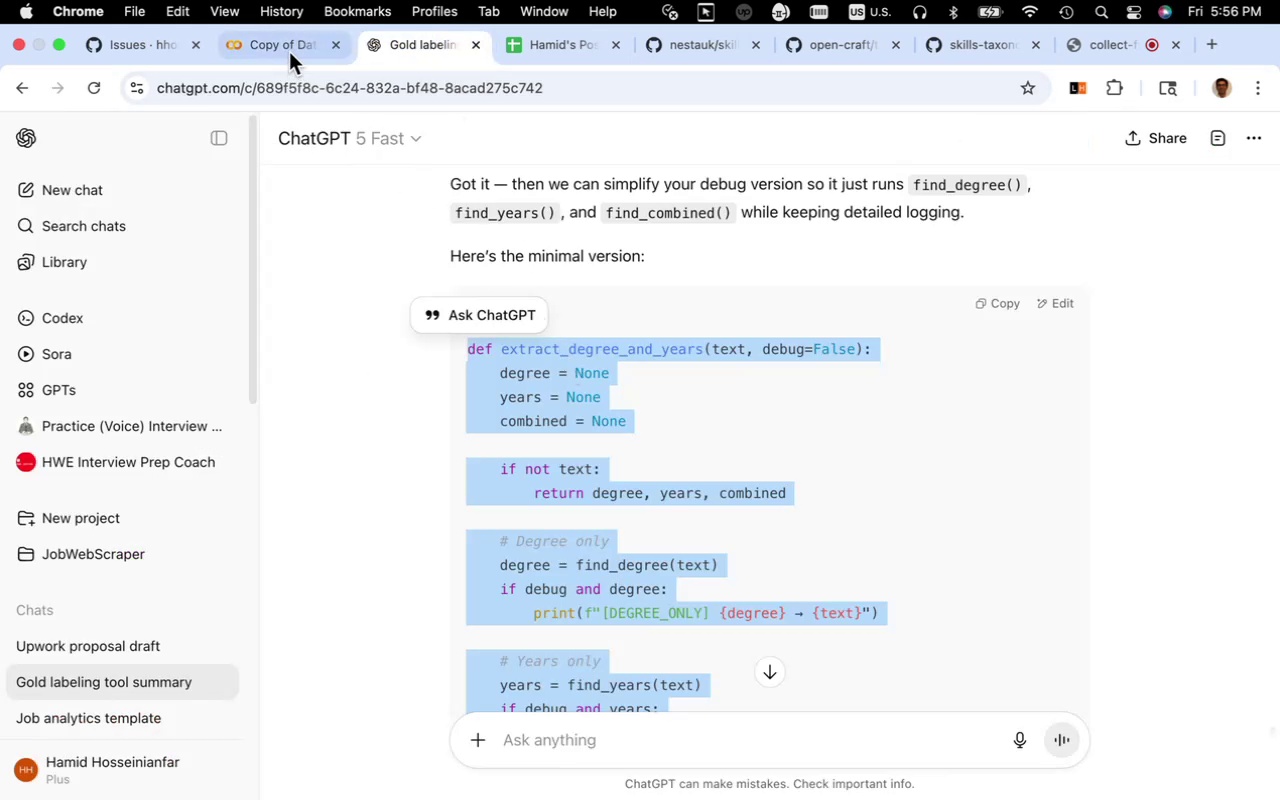 
left_click([286, 46])
 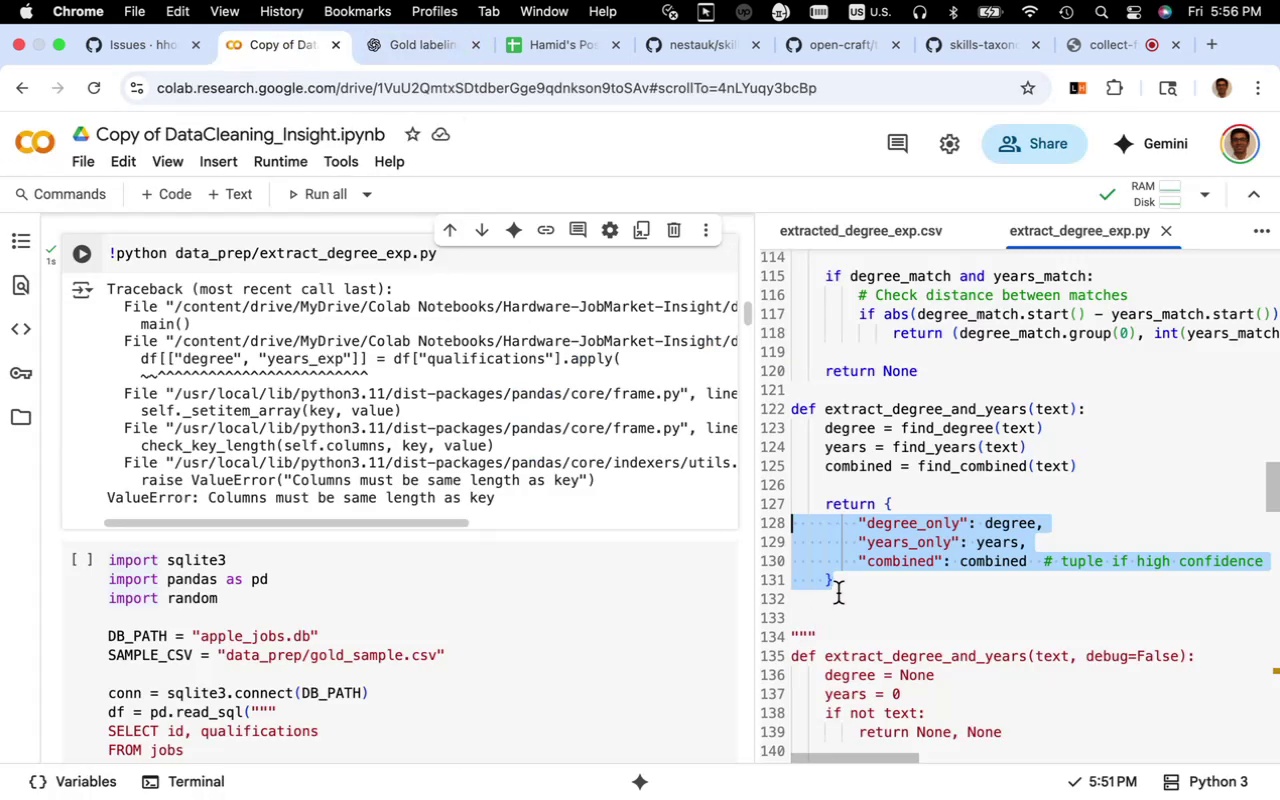 
left_click([836, 585])
 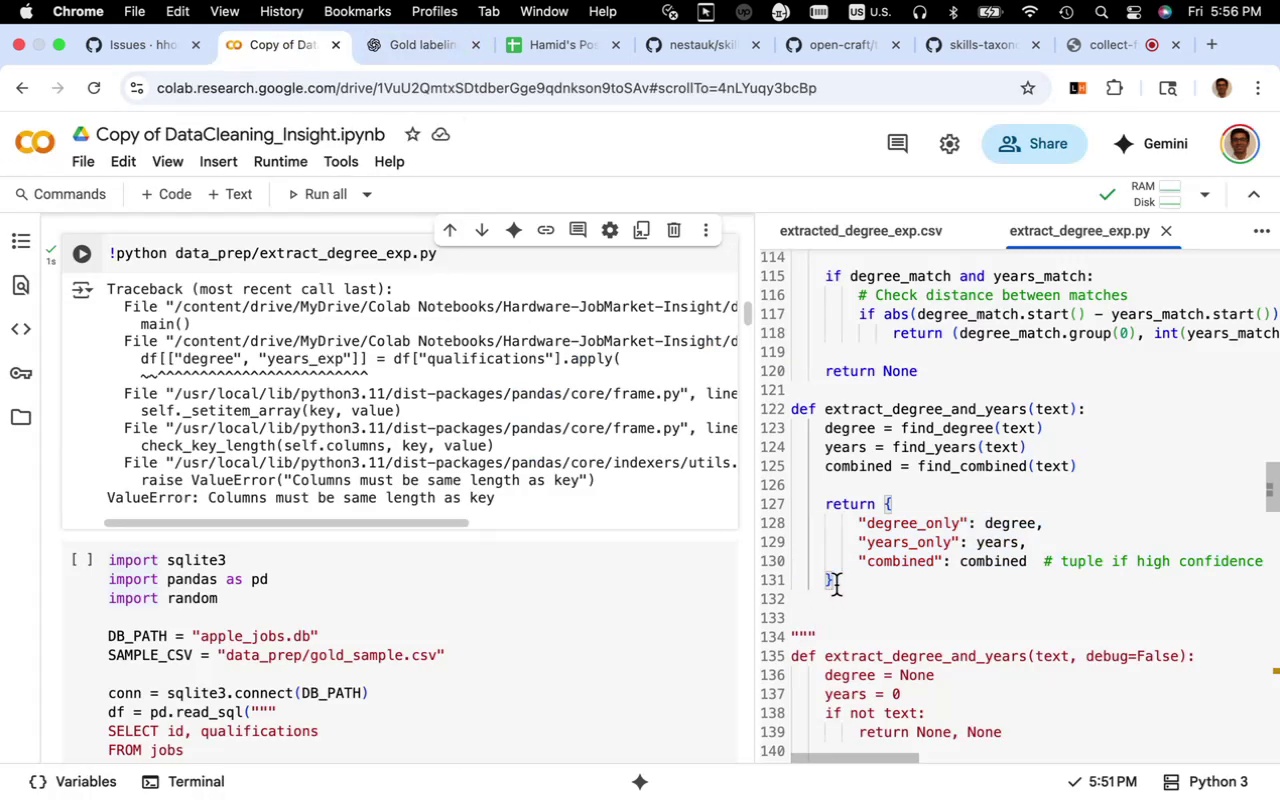 
left_click_drag(start_coordinate=[836, 585], to_coordinate=[740, 417])
 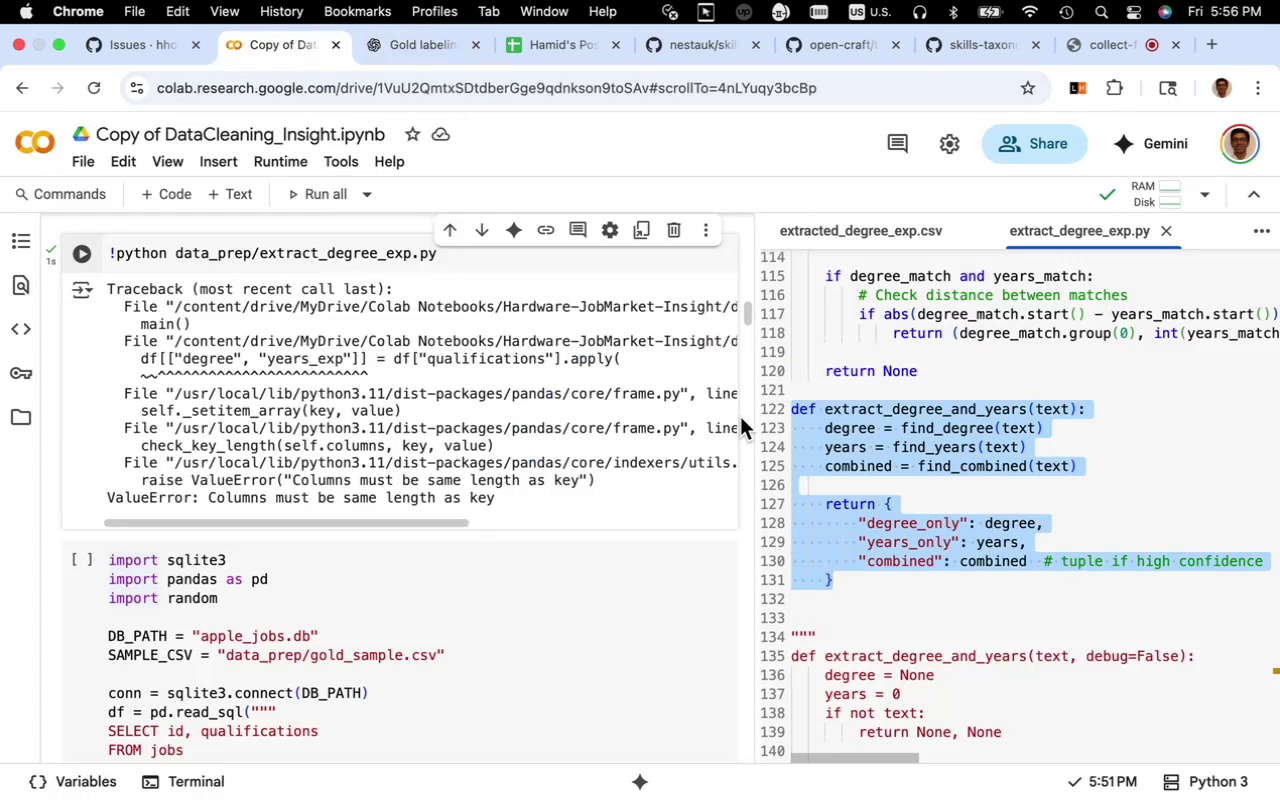 
key(Meta+V)
 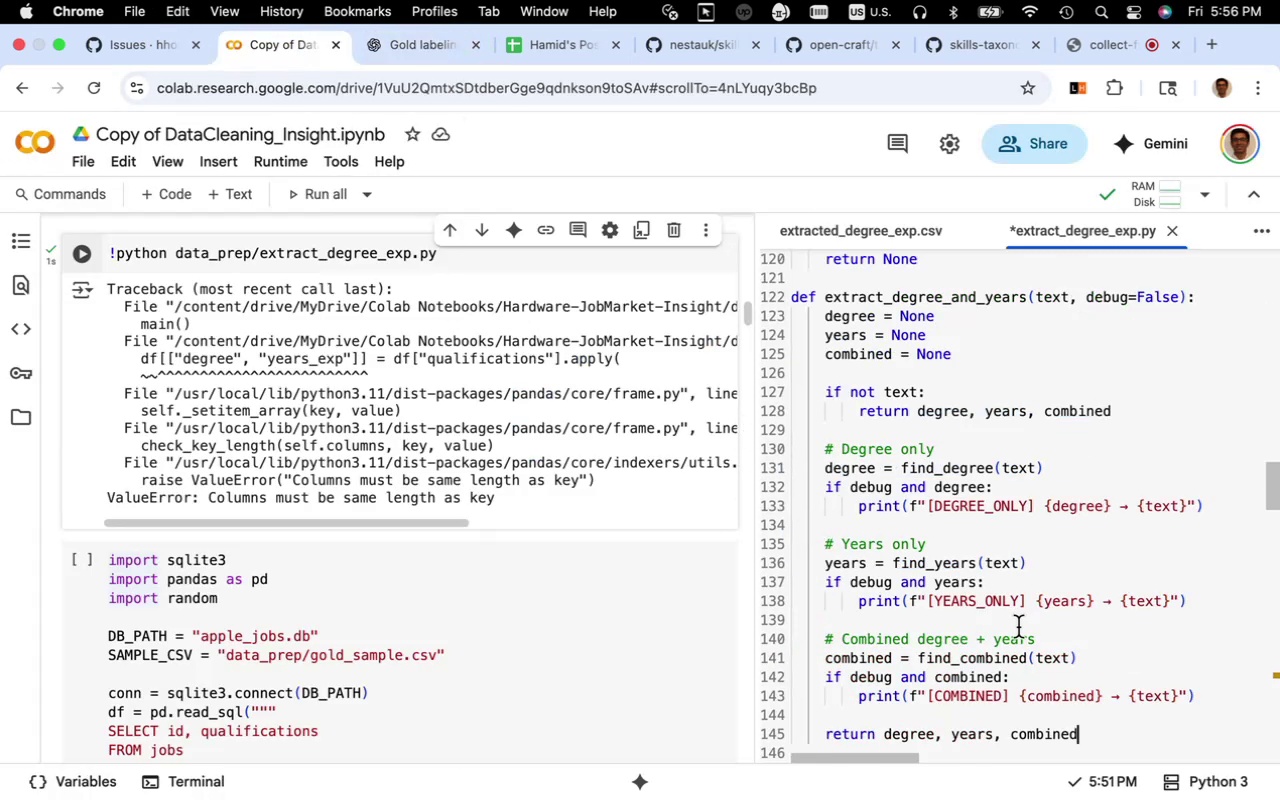 
key(Backspace)
 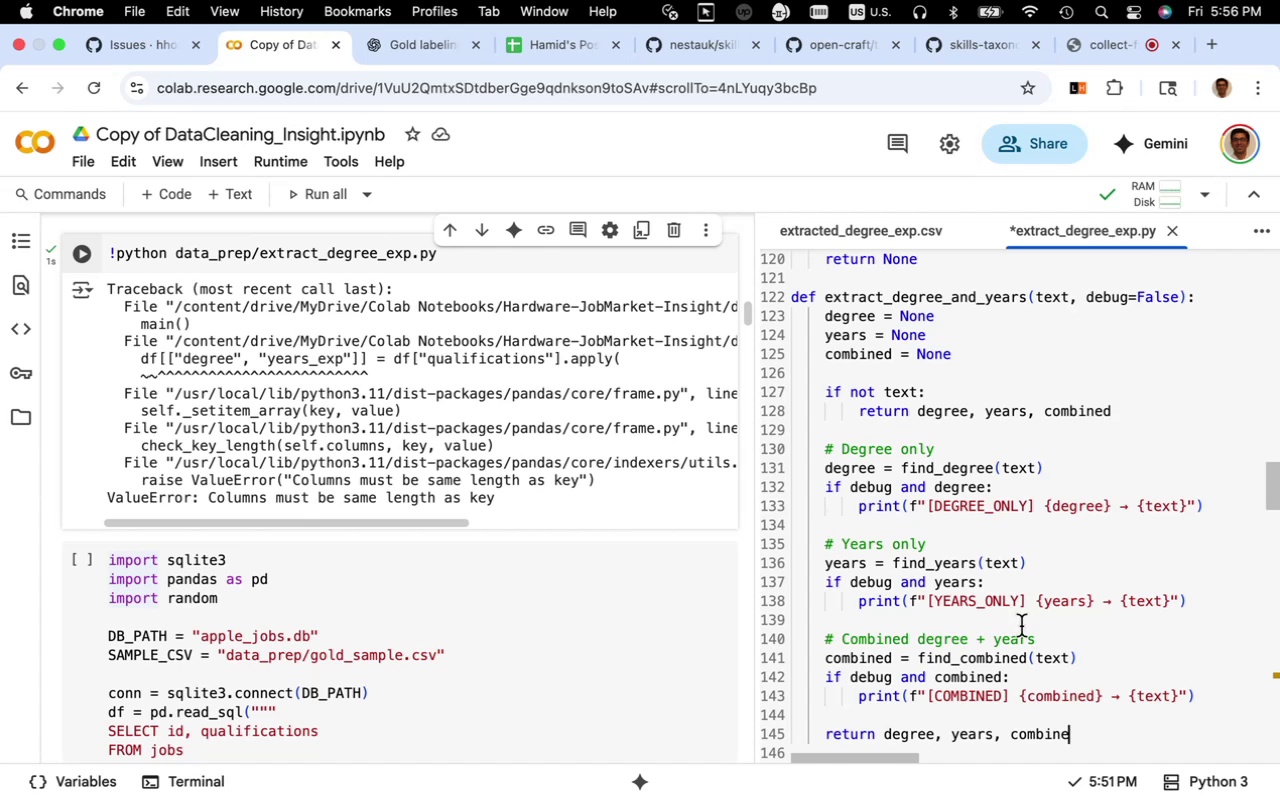 
key(Backspace)
 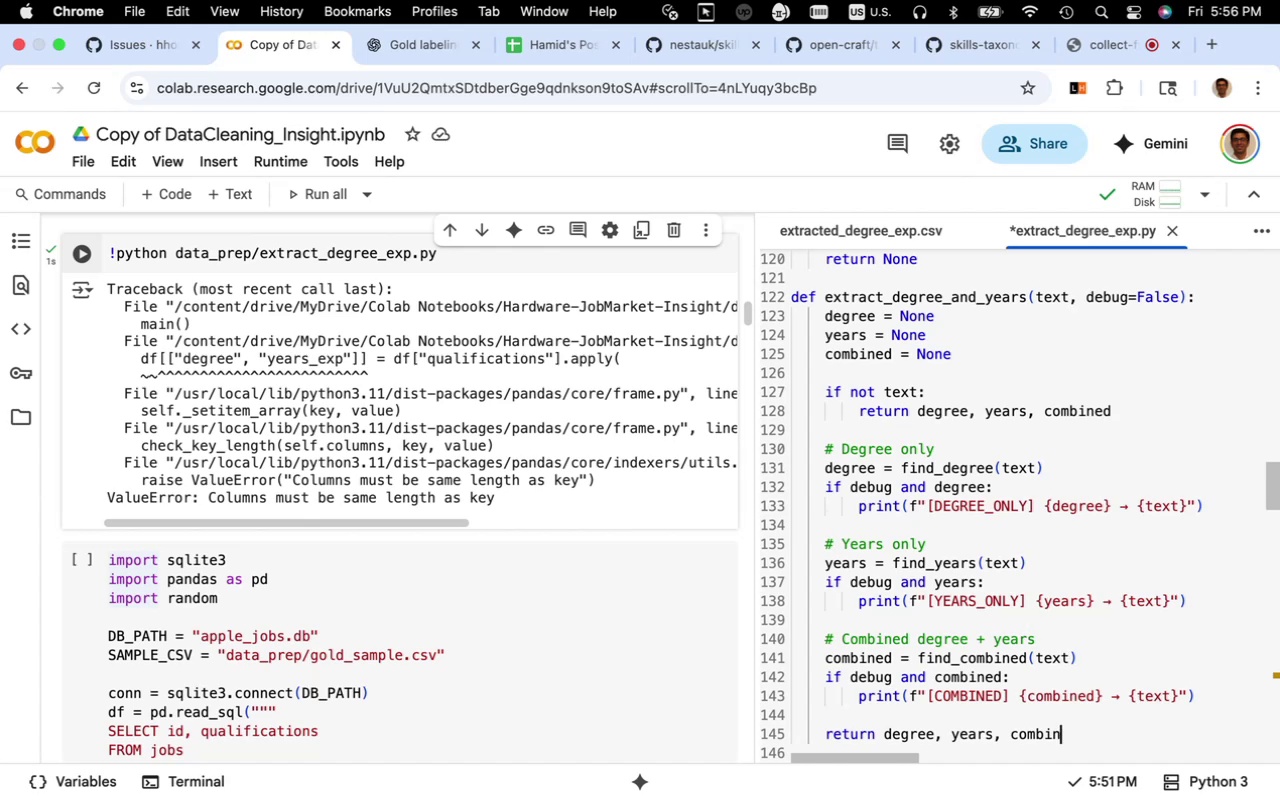 
key(Backspace)
 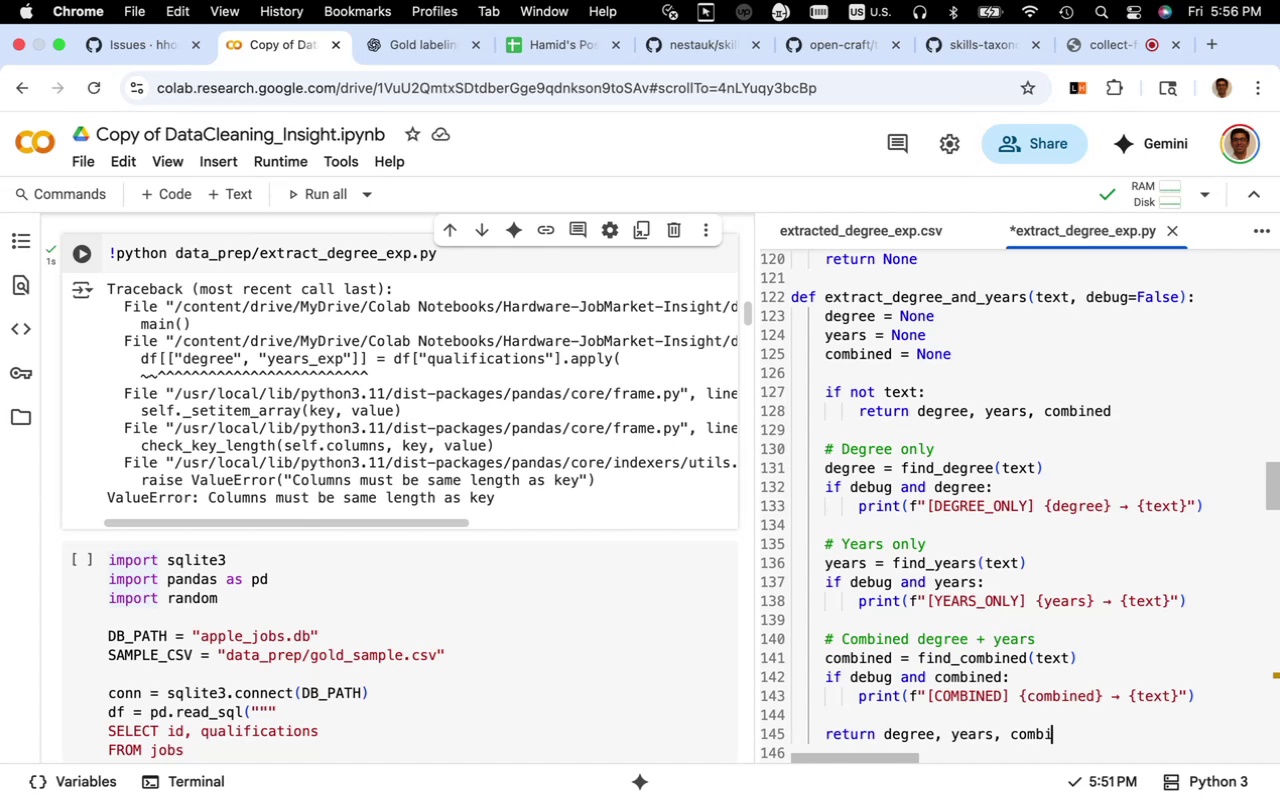 
key(Backspace)
 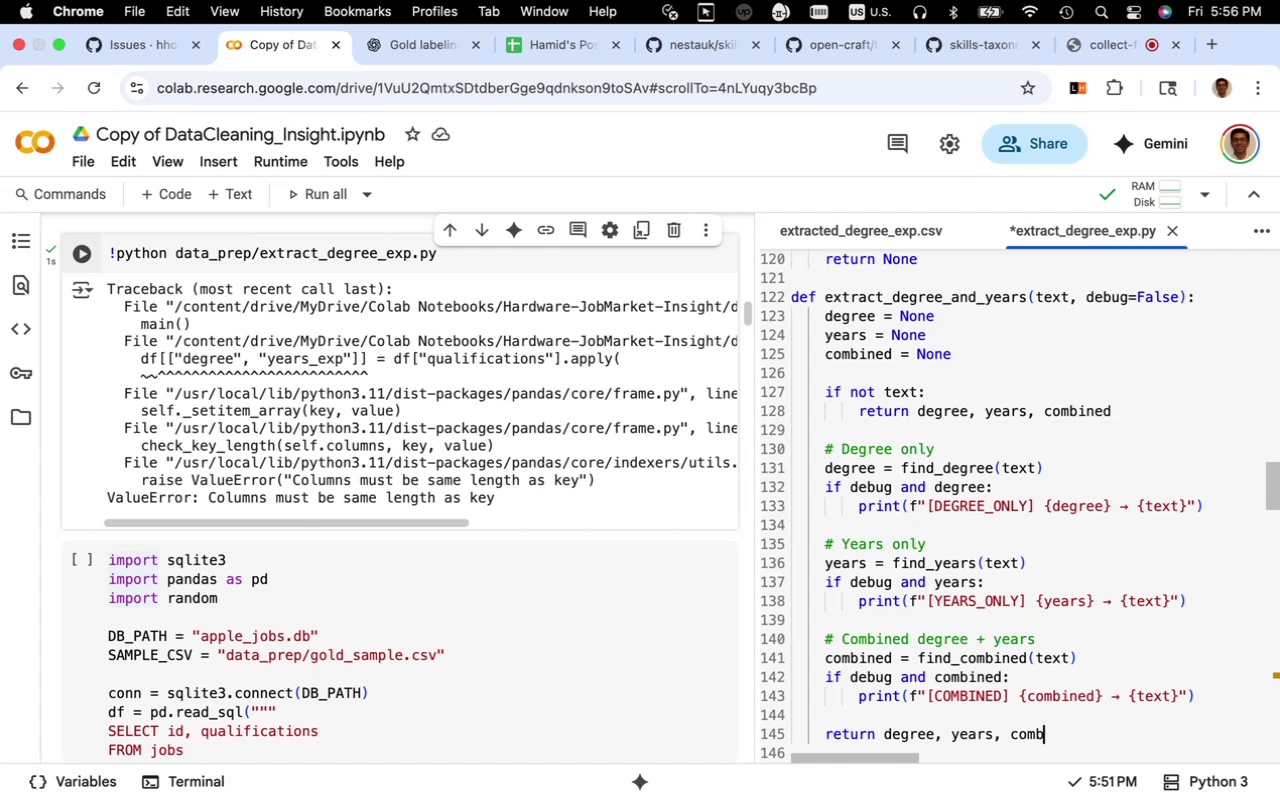 
key(Backspace)
 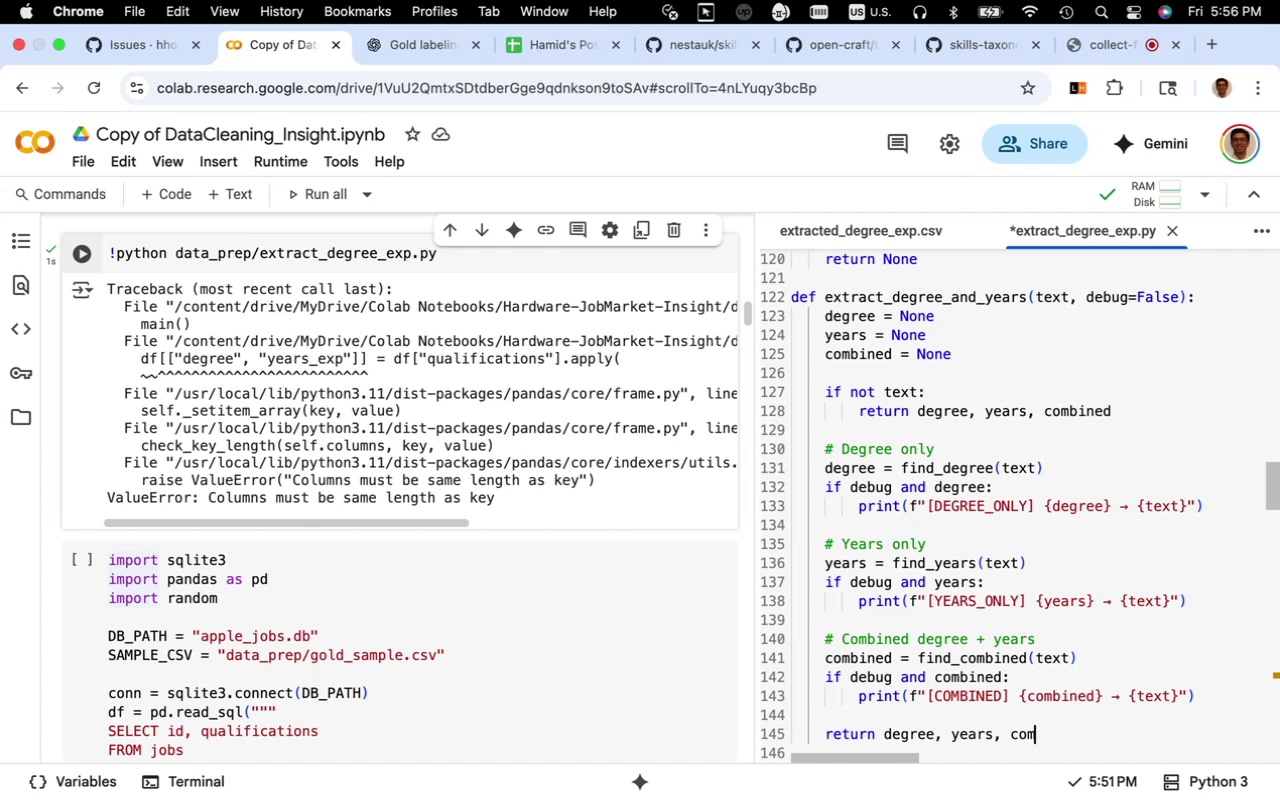 
key(Backspace)
 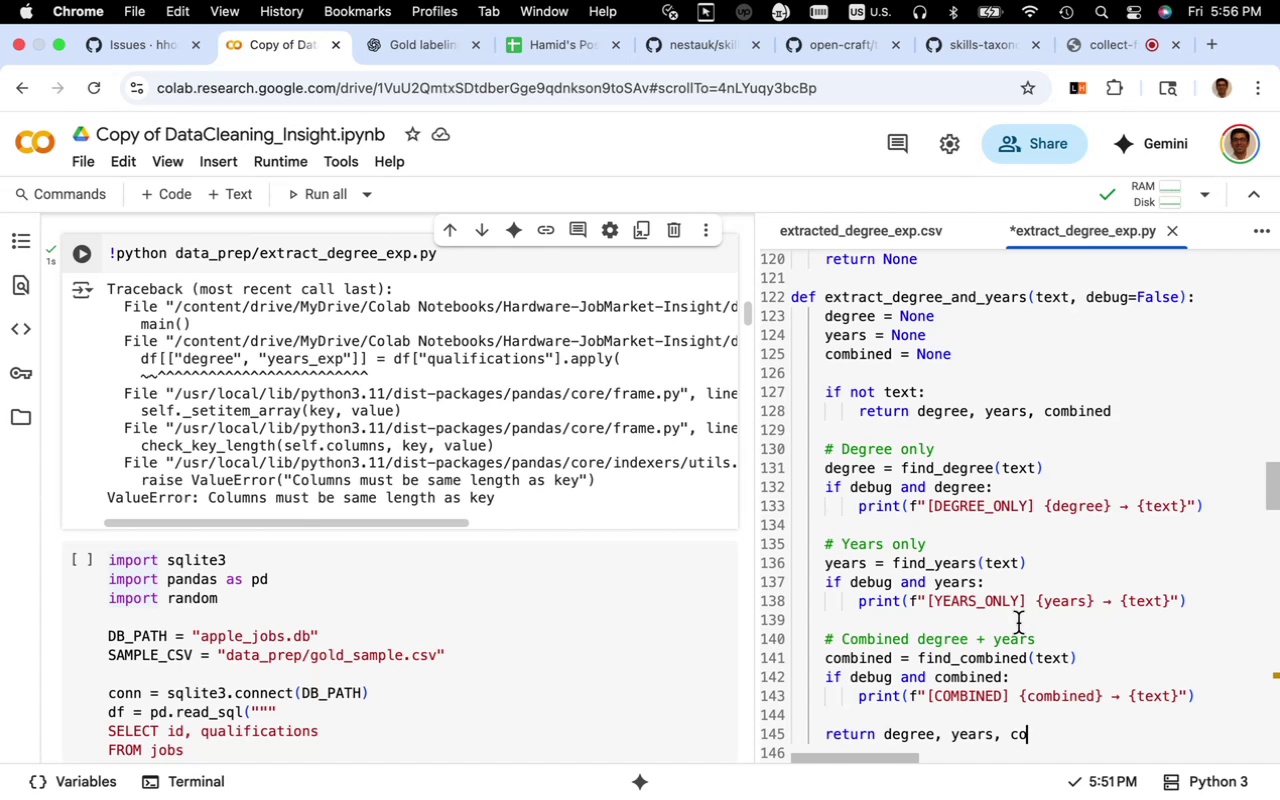 
key(Backspace)
 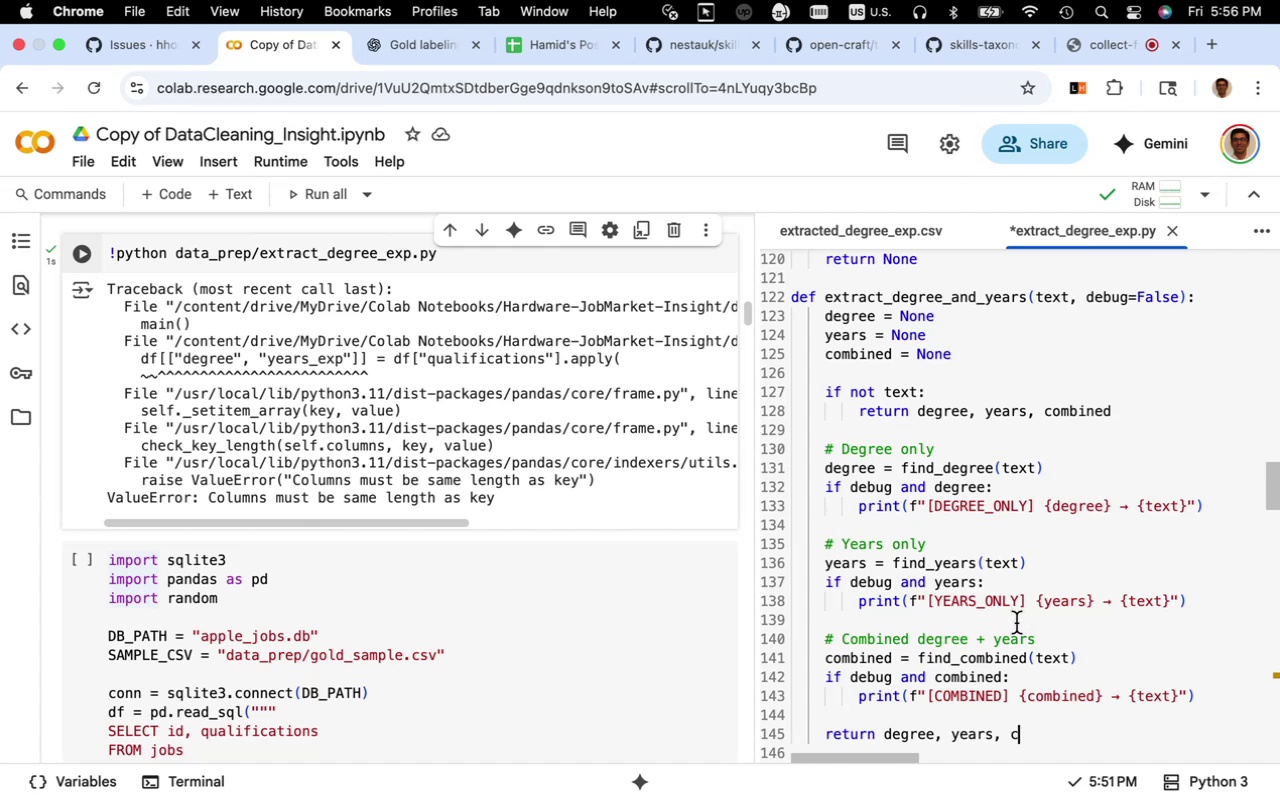 
key(Backspace)
 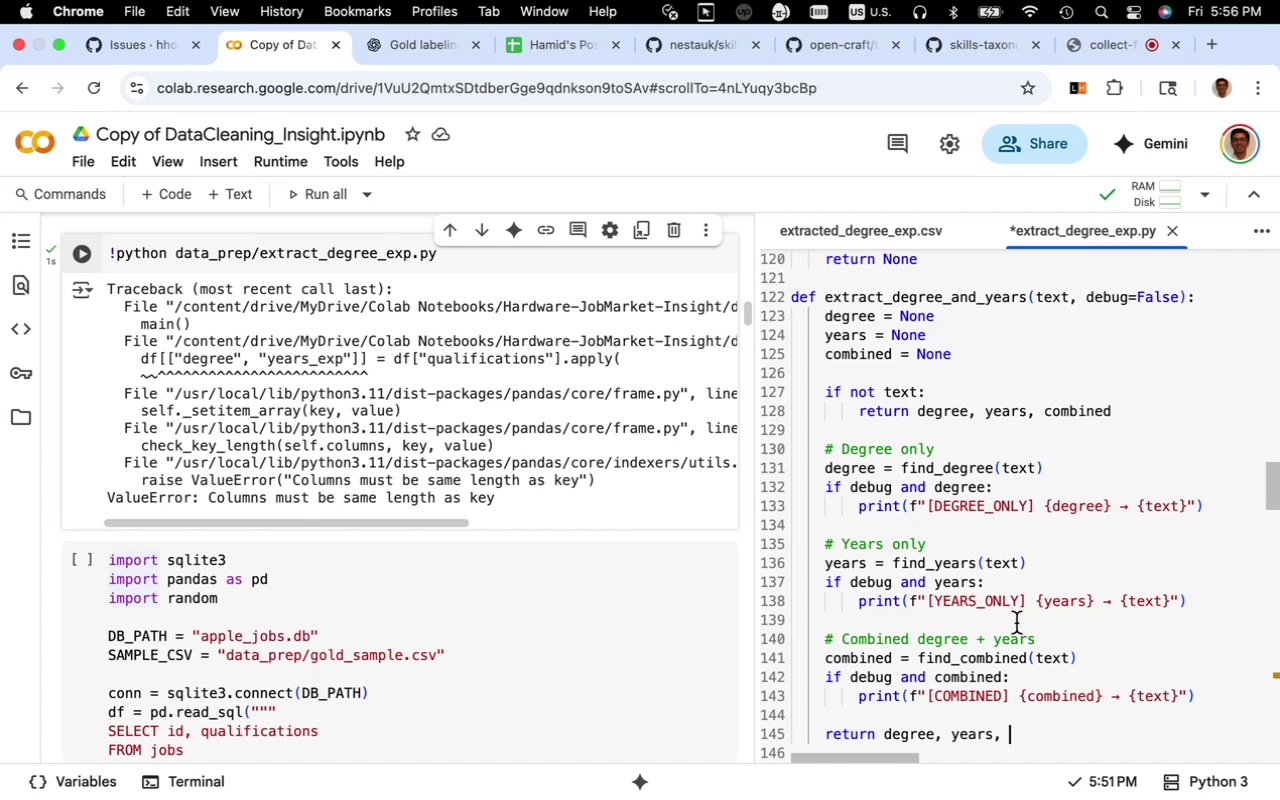 
key(Backspace)
 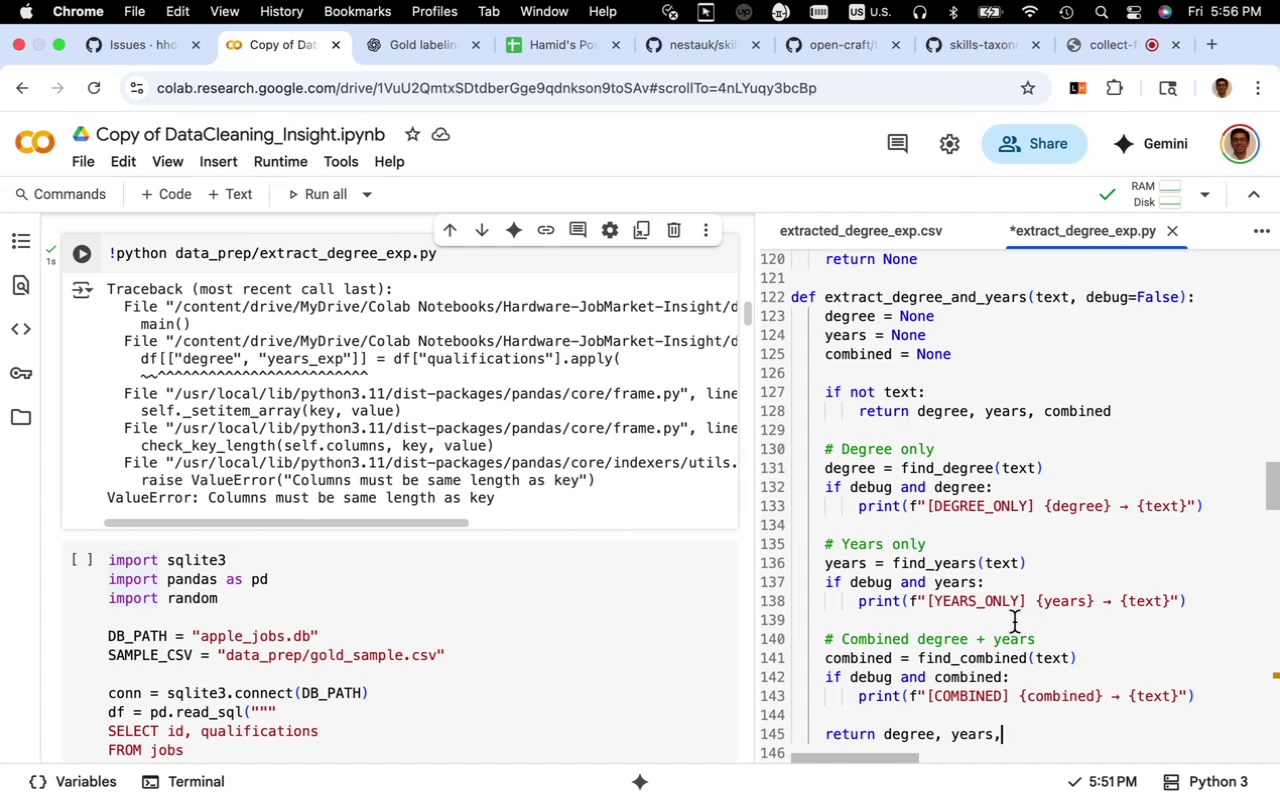 
key(Backspace)
 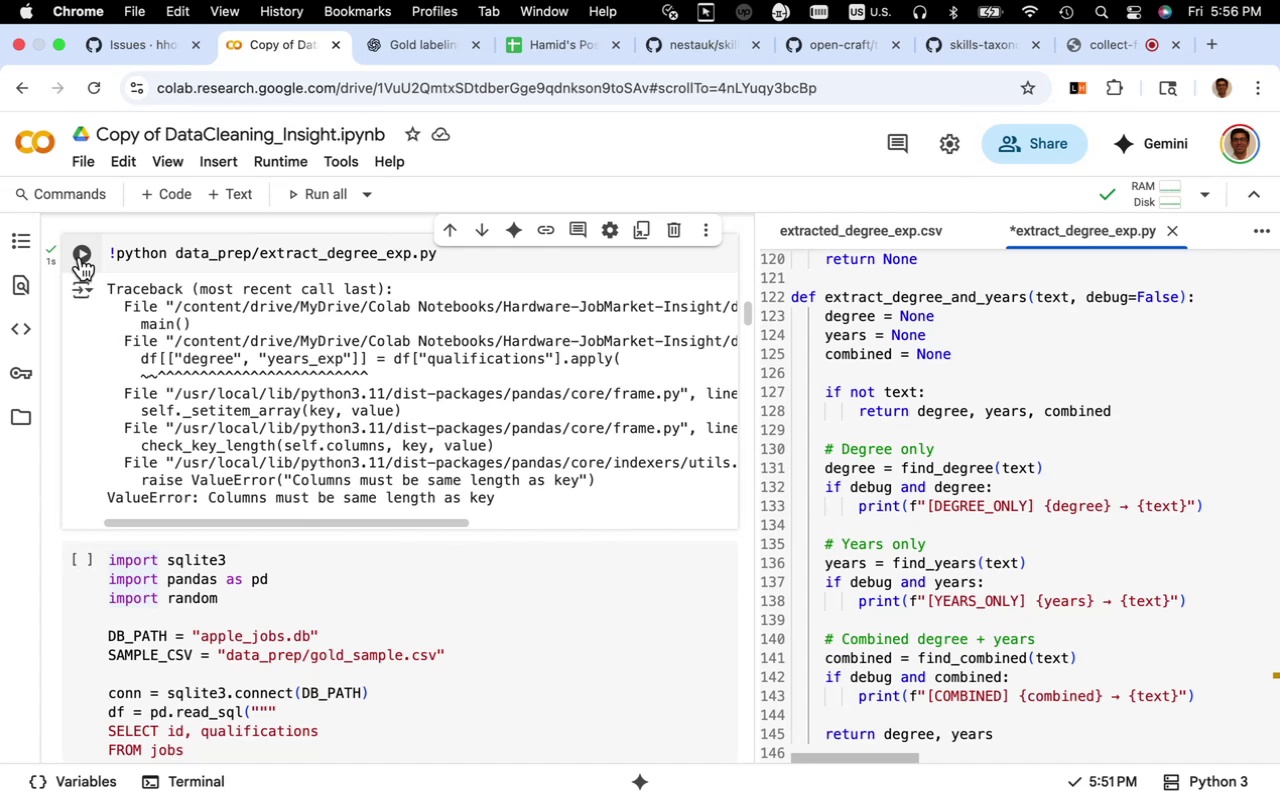 
left_click([84, 256])
 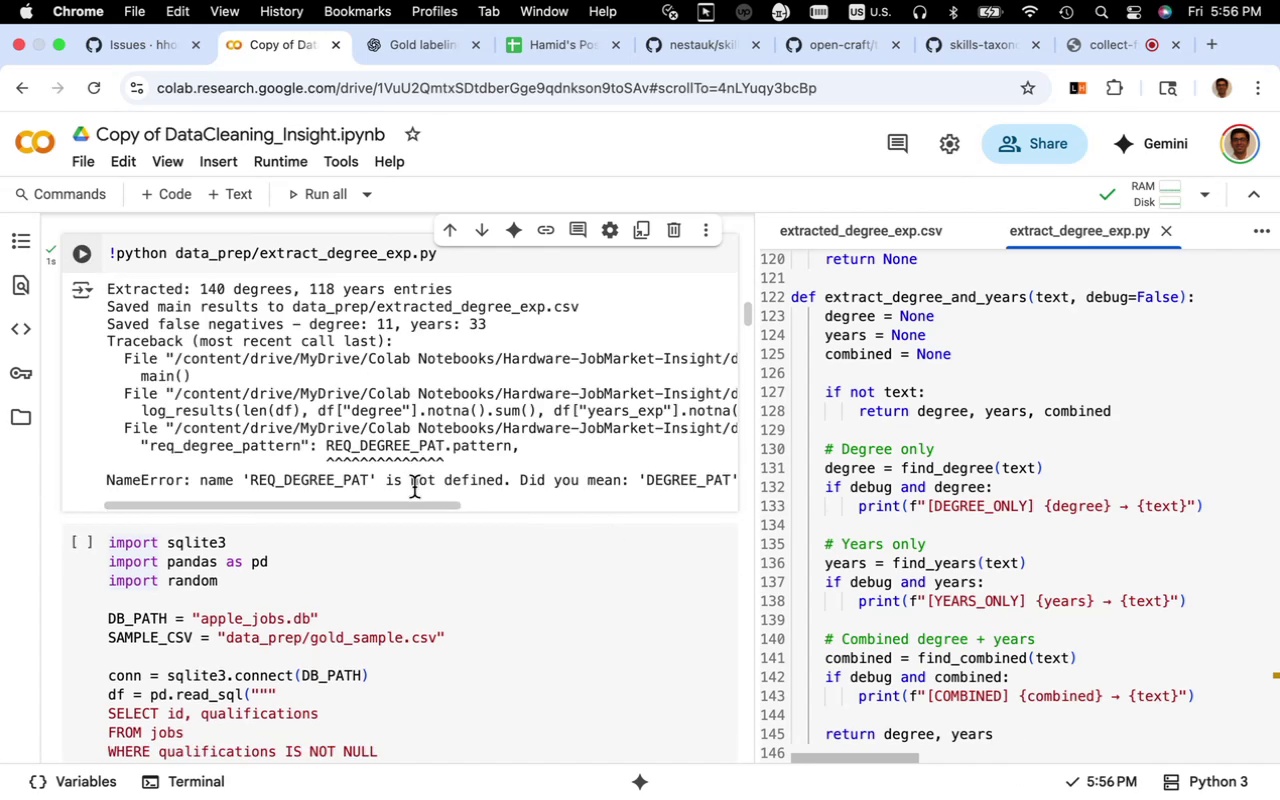 
wait(9.39)
 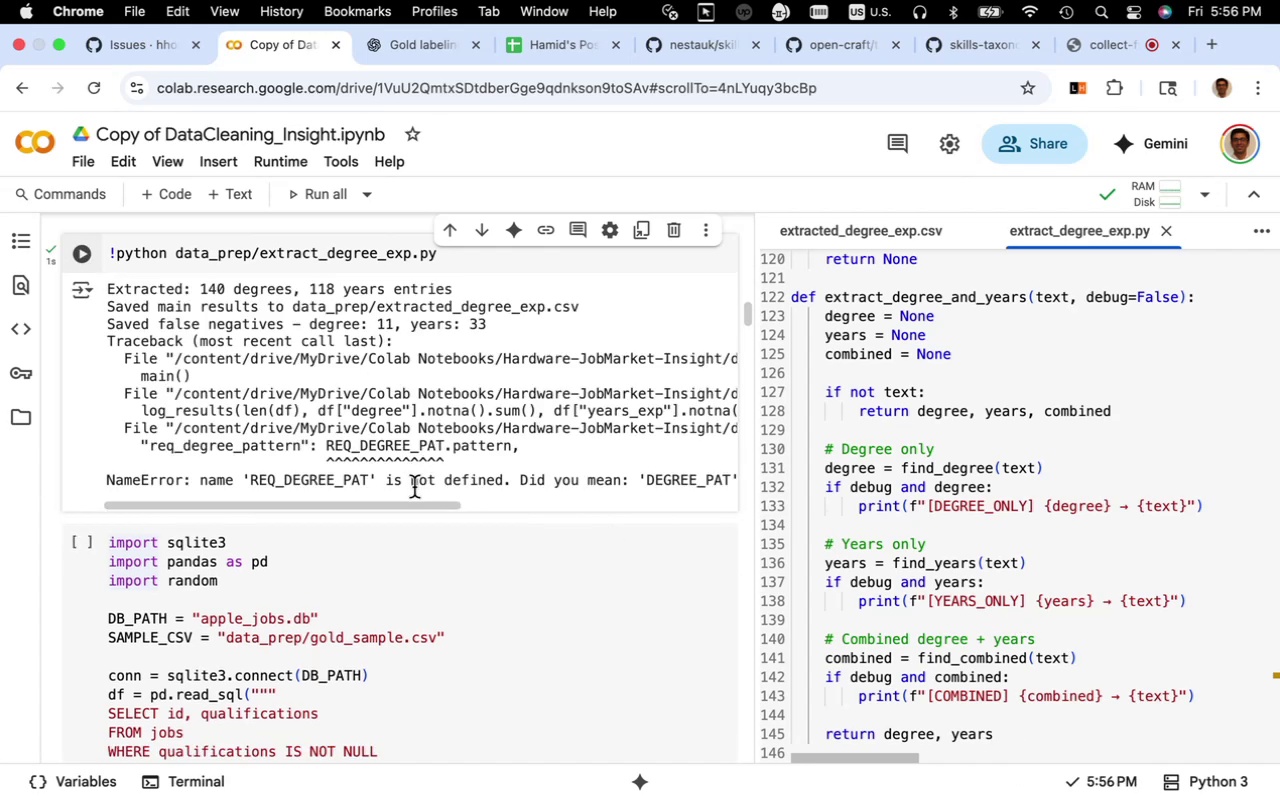 
scroll: coordinate [920, 531], scroll_direction: down, amount: 3.0
 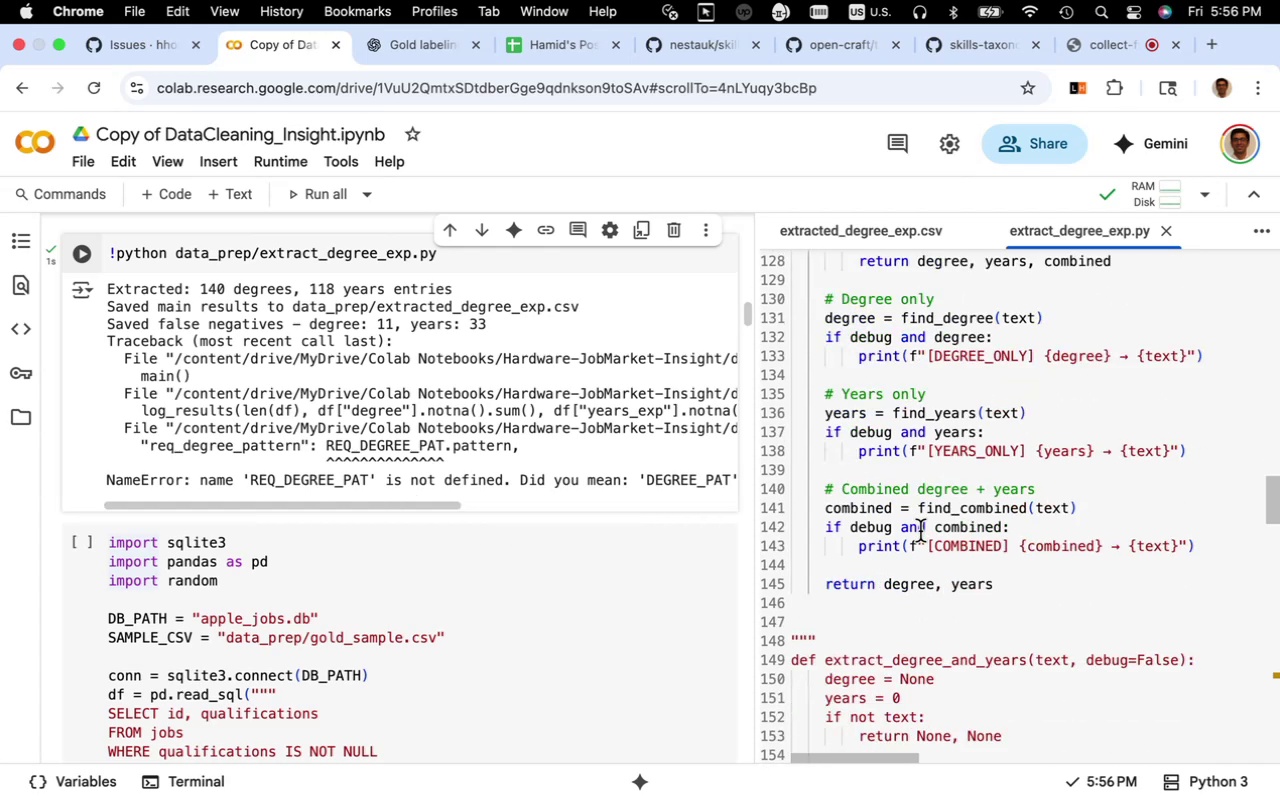 
scroll: coordinate [920, 531], scroll_direction: up, amount: 12.0
 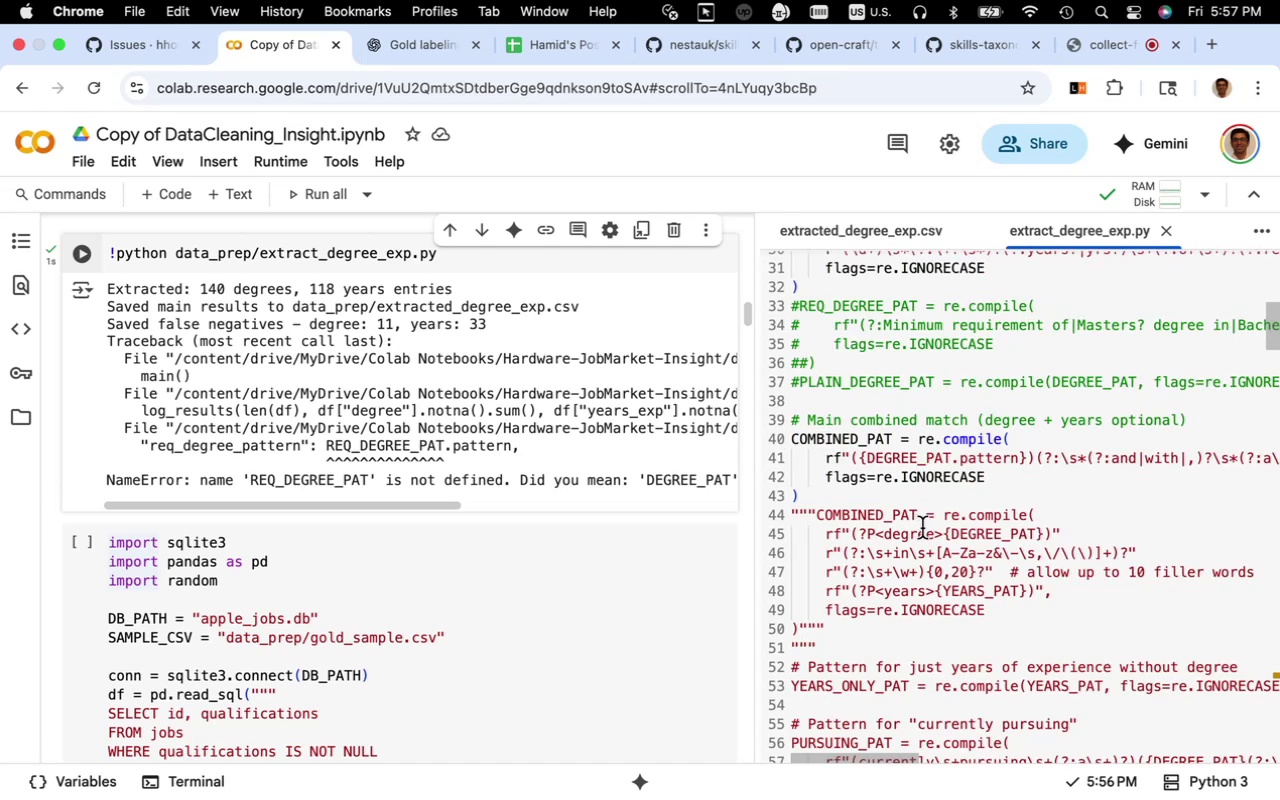 
wait(8.25)
 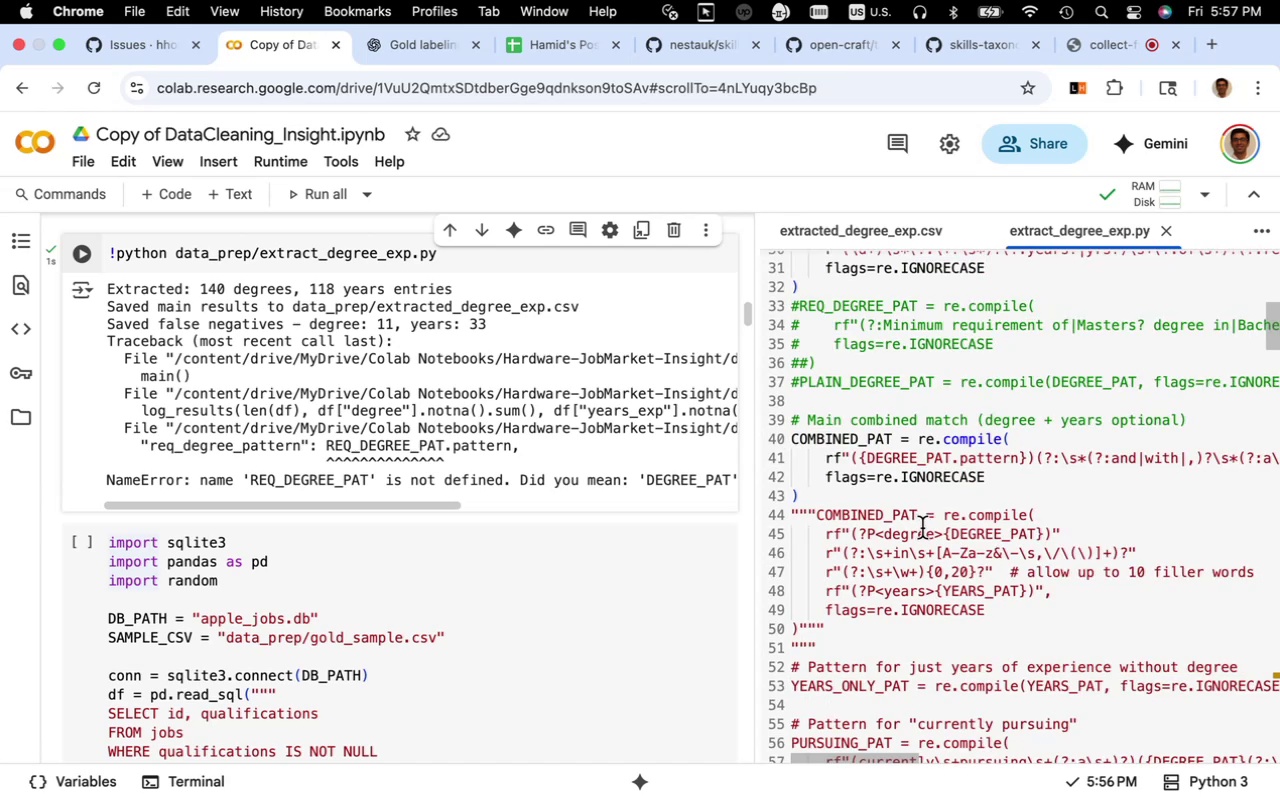 
scroll: coordinate [863, 518], scroll_direction: down, amount: 14.0
 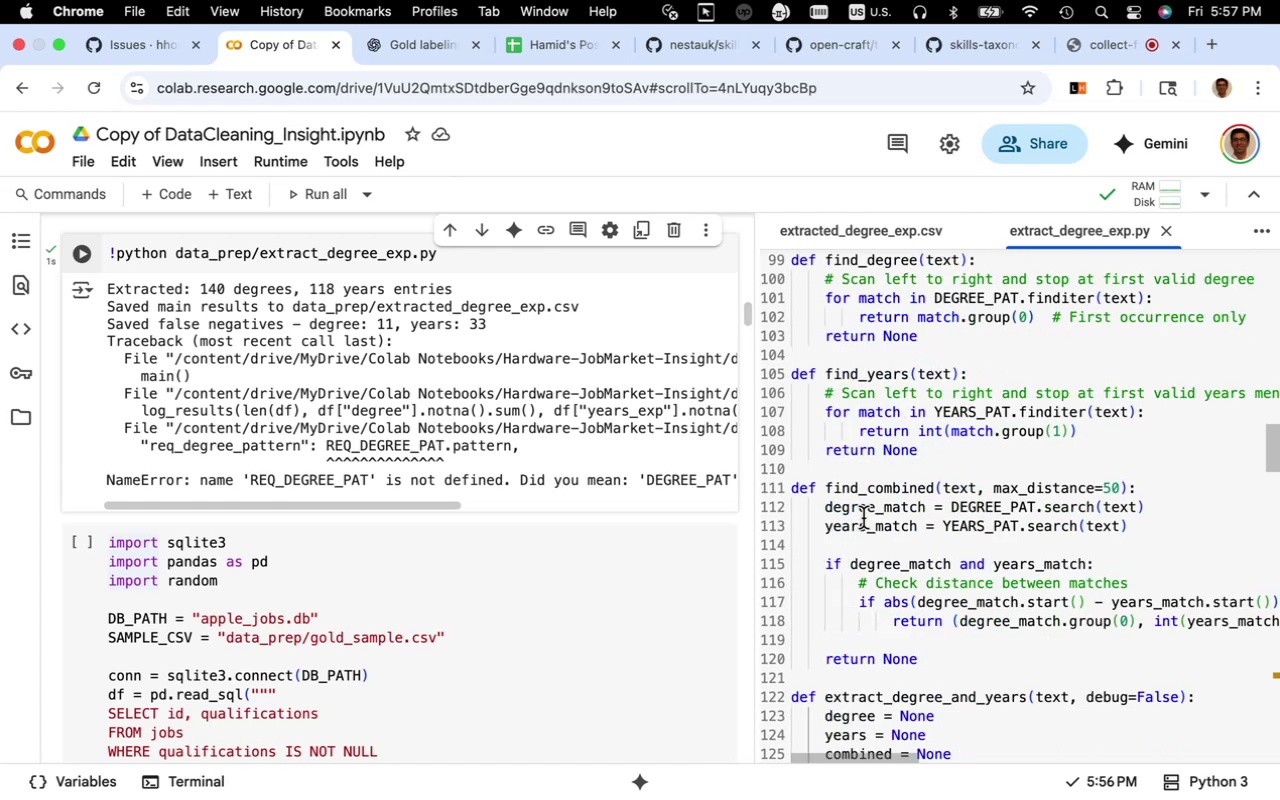 
scroll: coordinate [863, 518], scroll_direction: down, amount: 6.0
 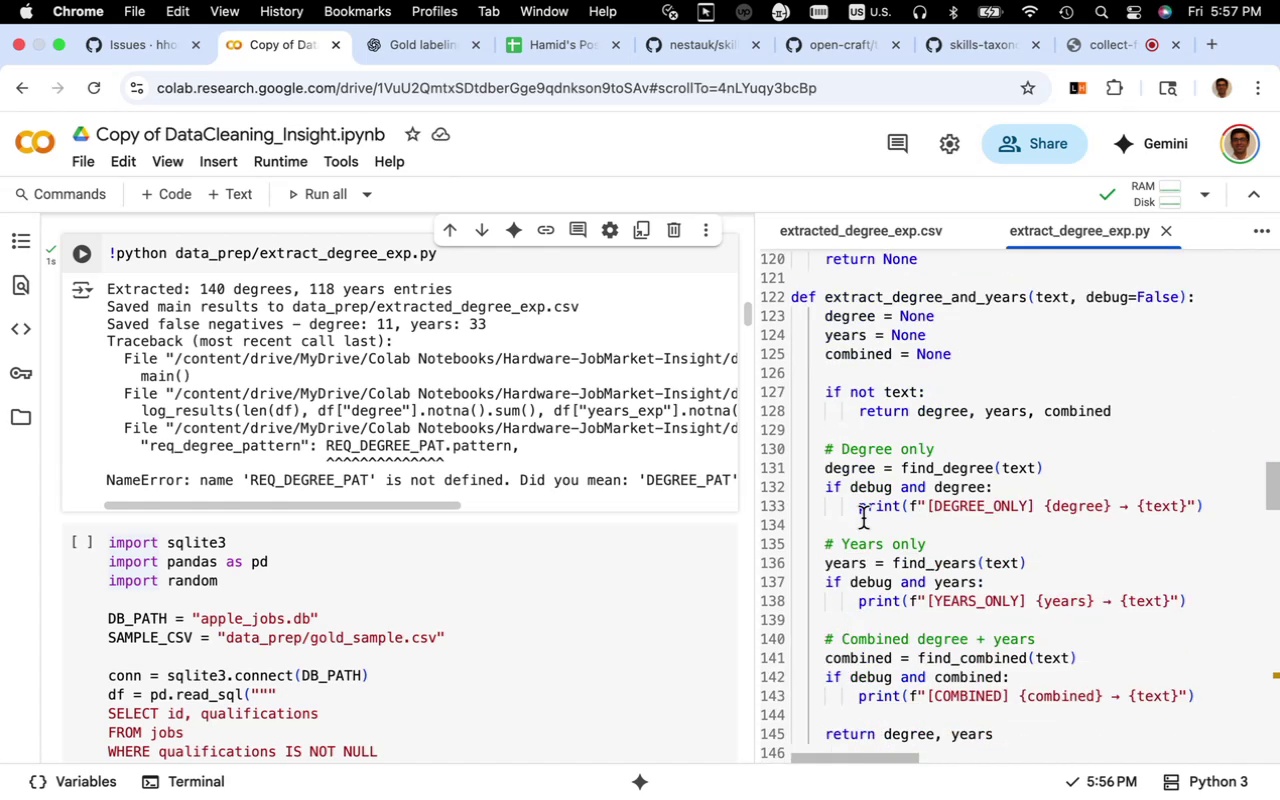 
scroll: coordinate [863, 518], scroll_direction: up, amount: 2.0
 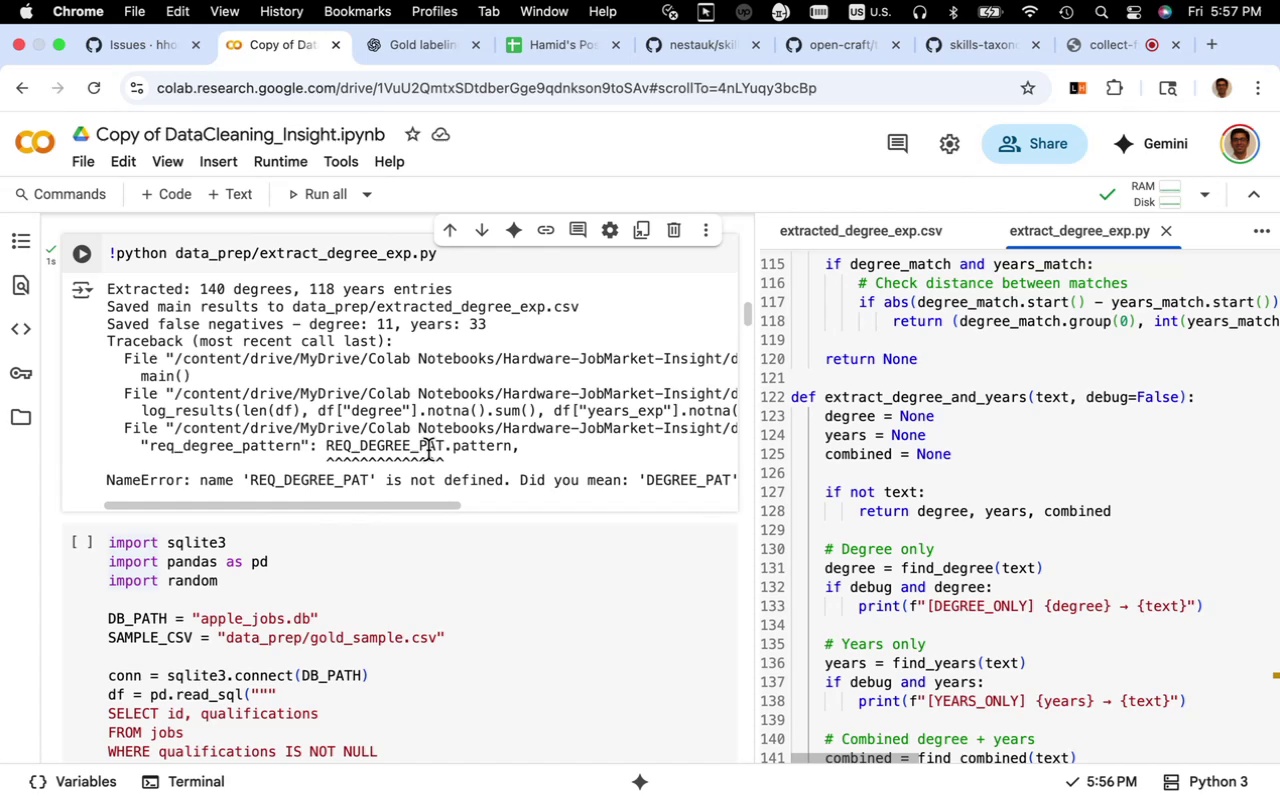 
left_click_drag(start_coordinate=[442, 449], to_coordinate=[330, 450])
 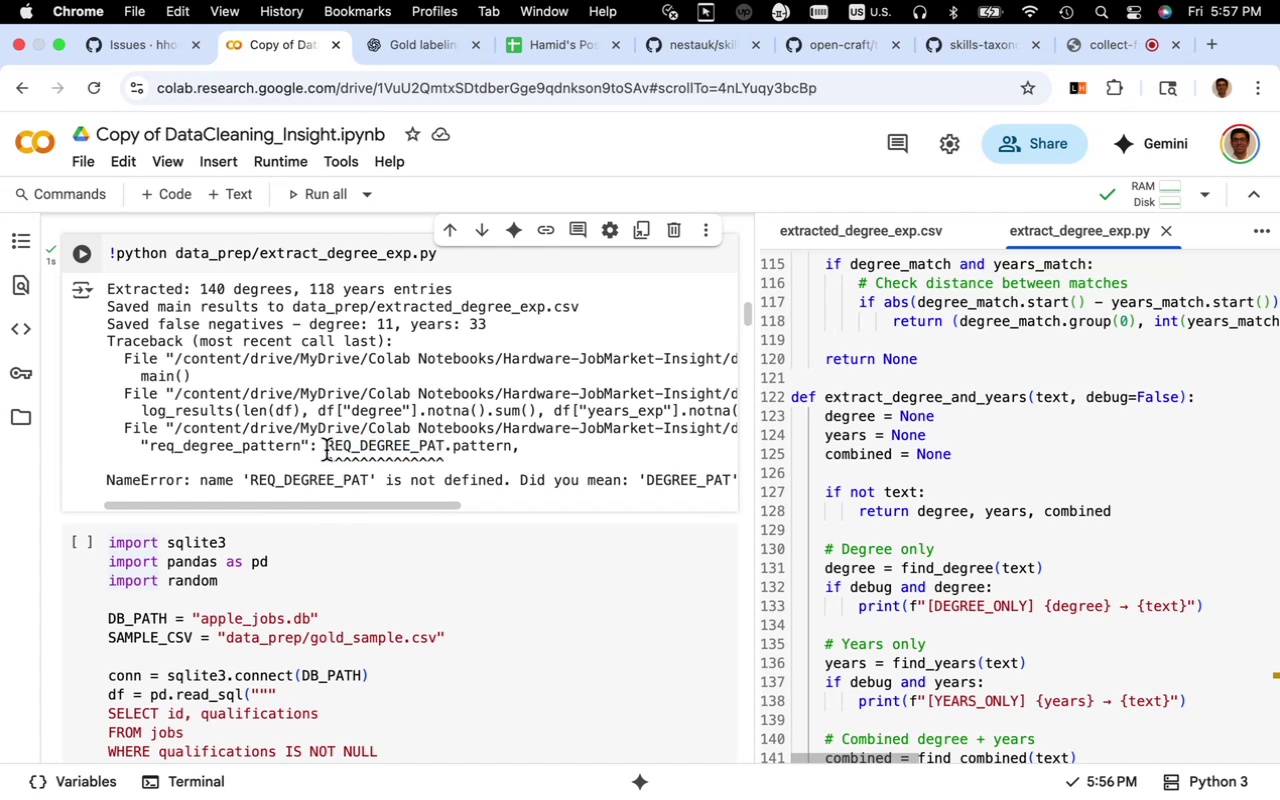 
left_click_drag(start_coordinate=[325, 450], to_coordinate=[440, 449])
 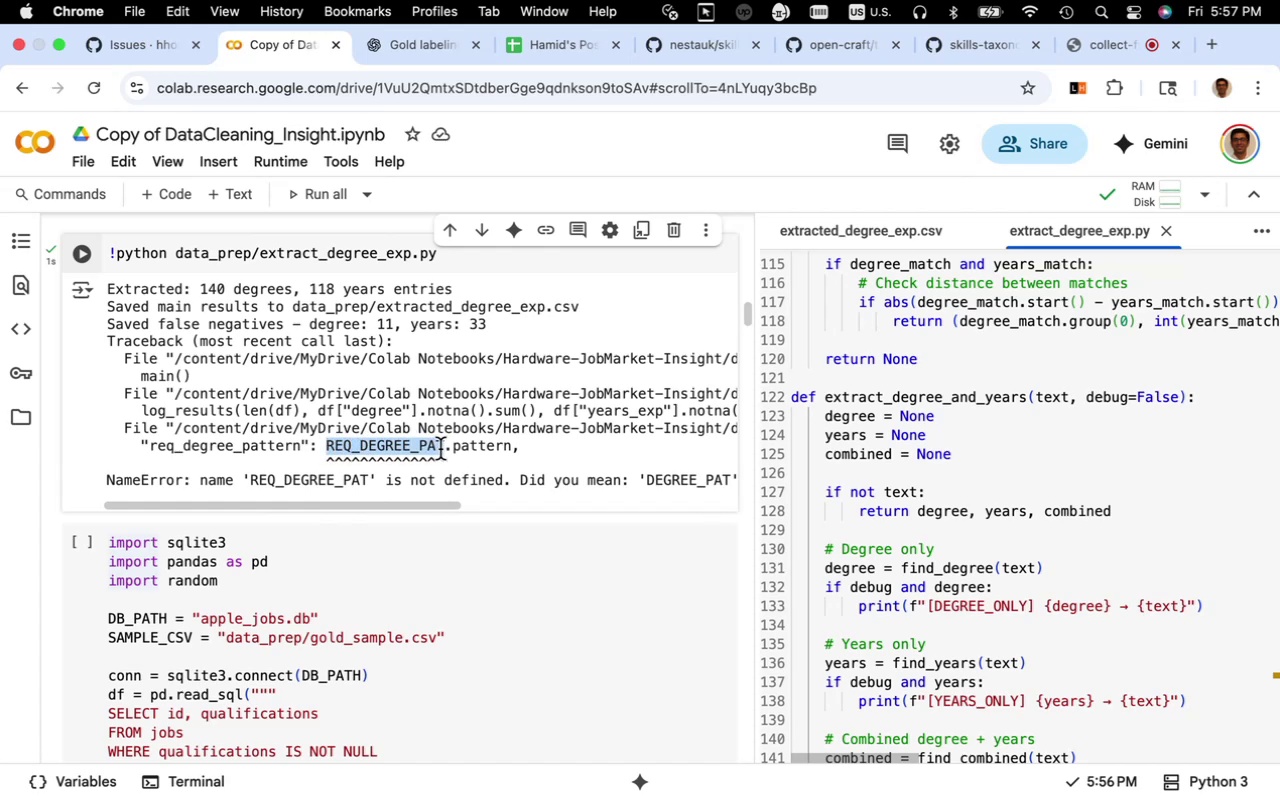 
key(Meta+C)
 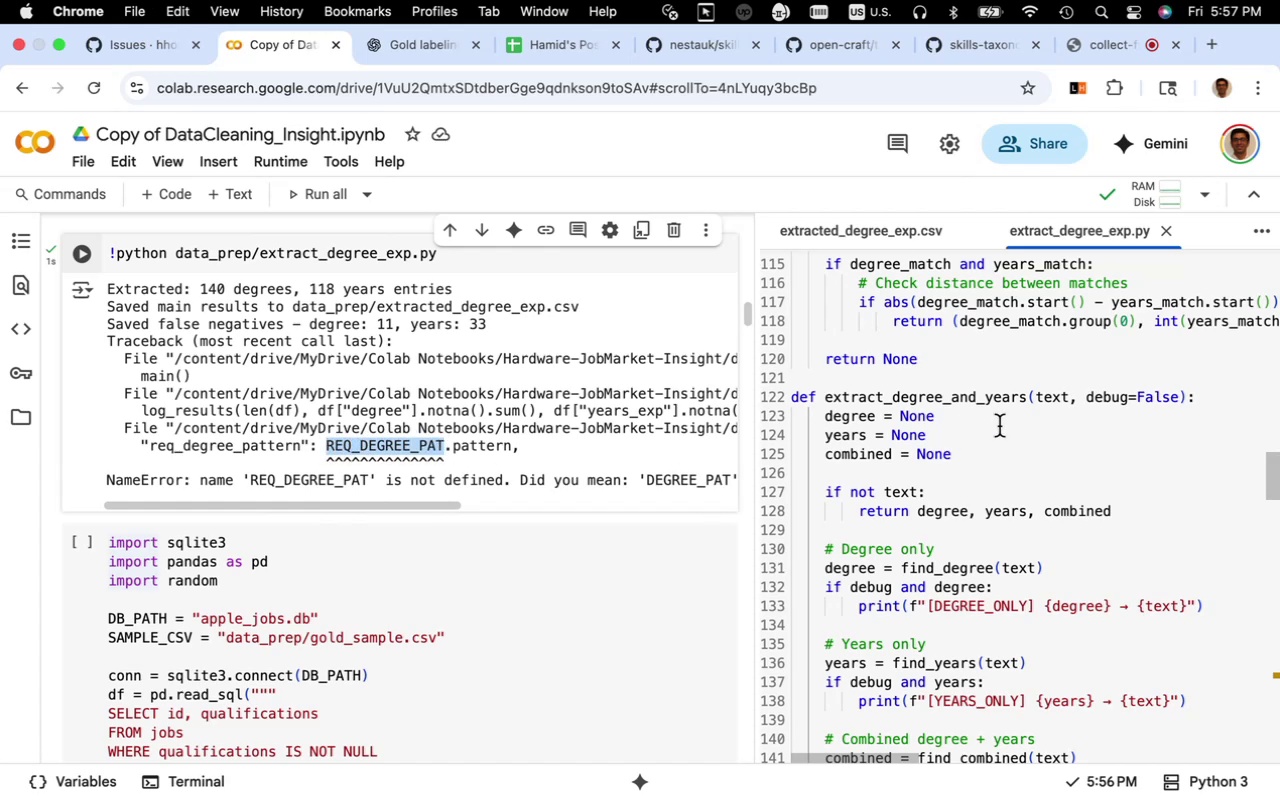 
left_click([999, 426])
 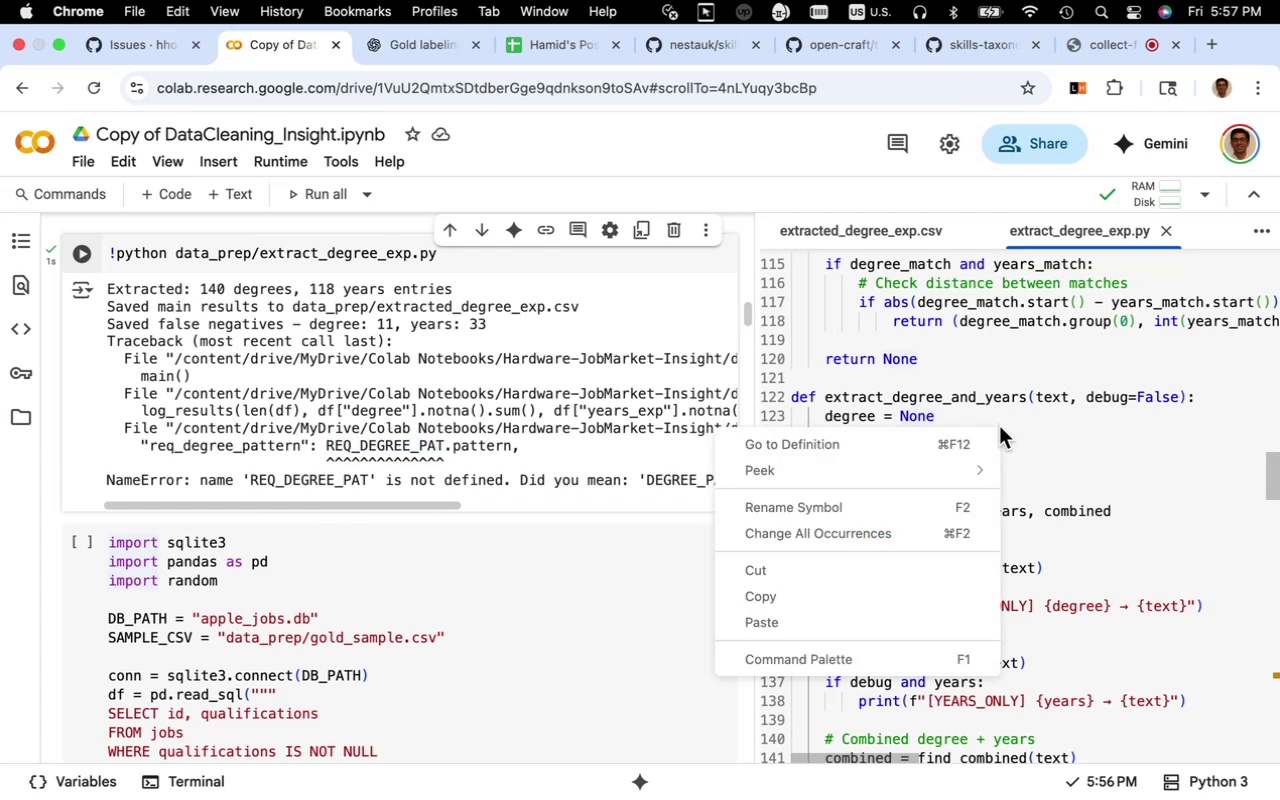 
right_click([999, 426])
 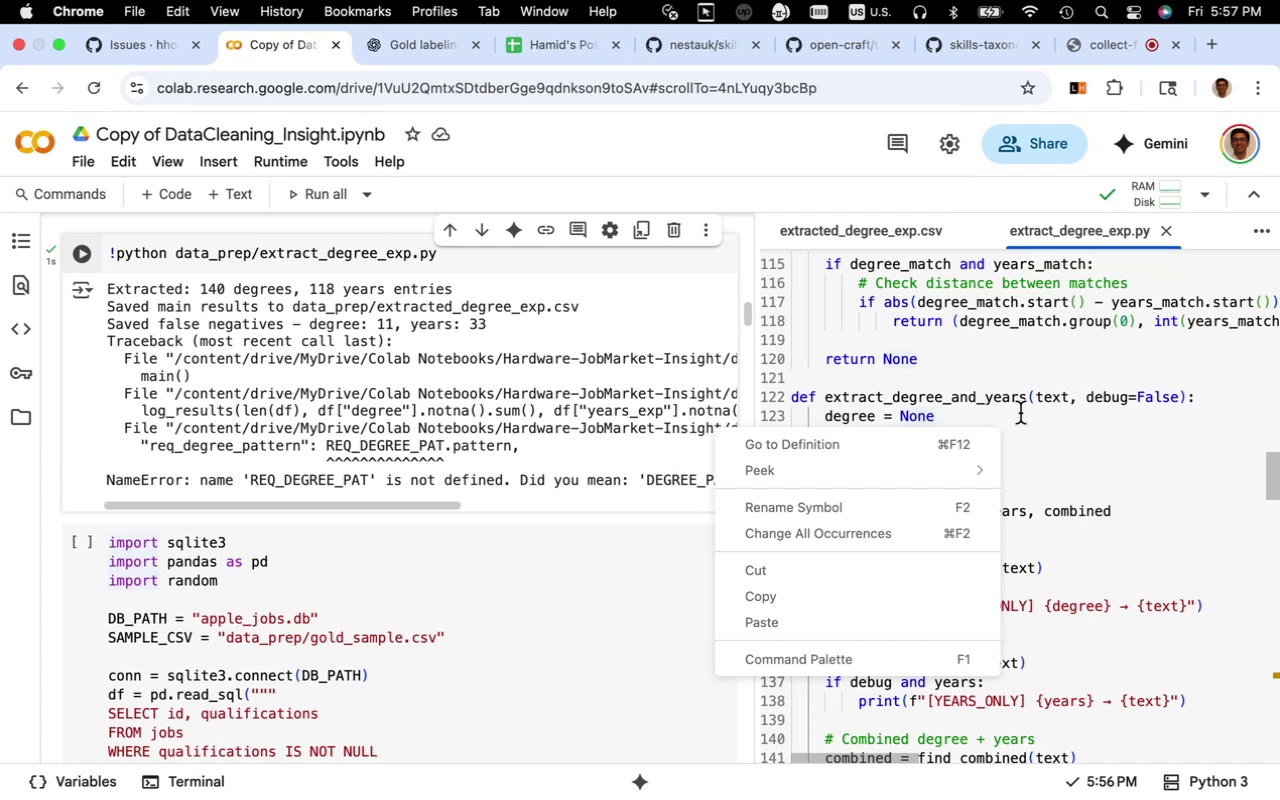 
left_click([1022, 406])
 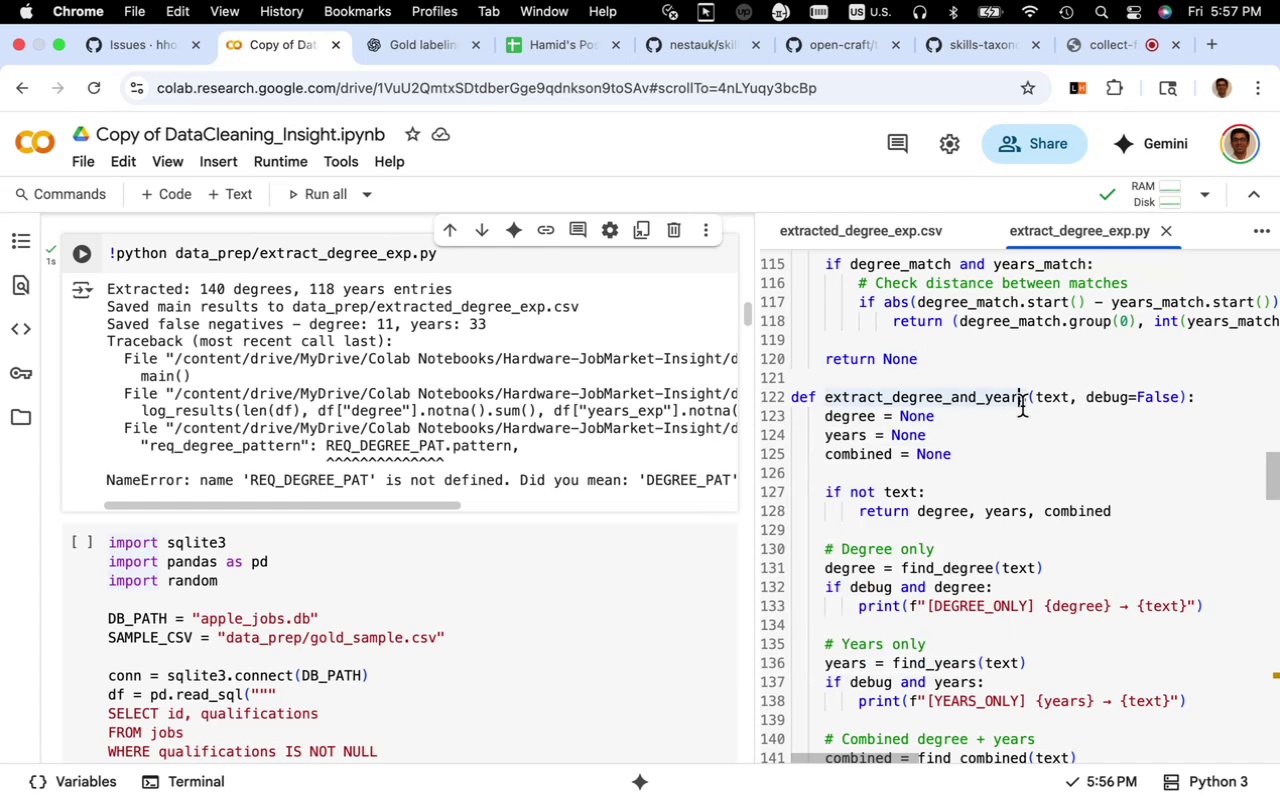 
key(Meta+F)
 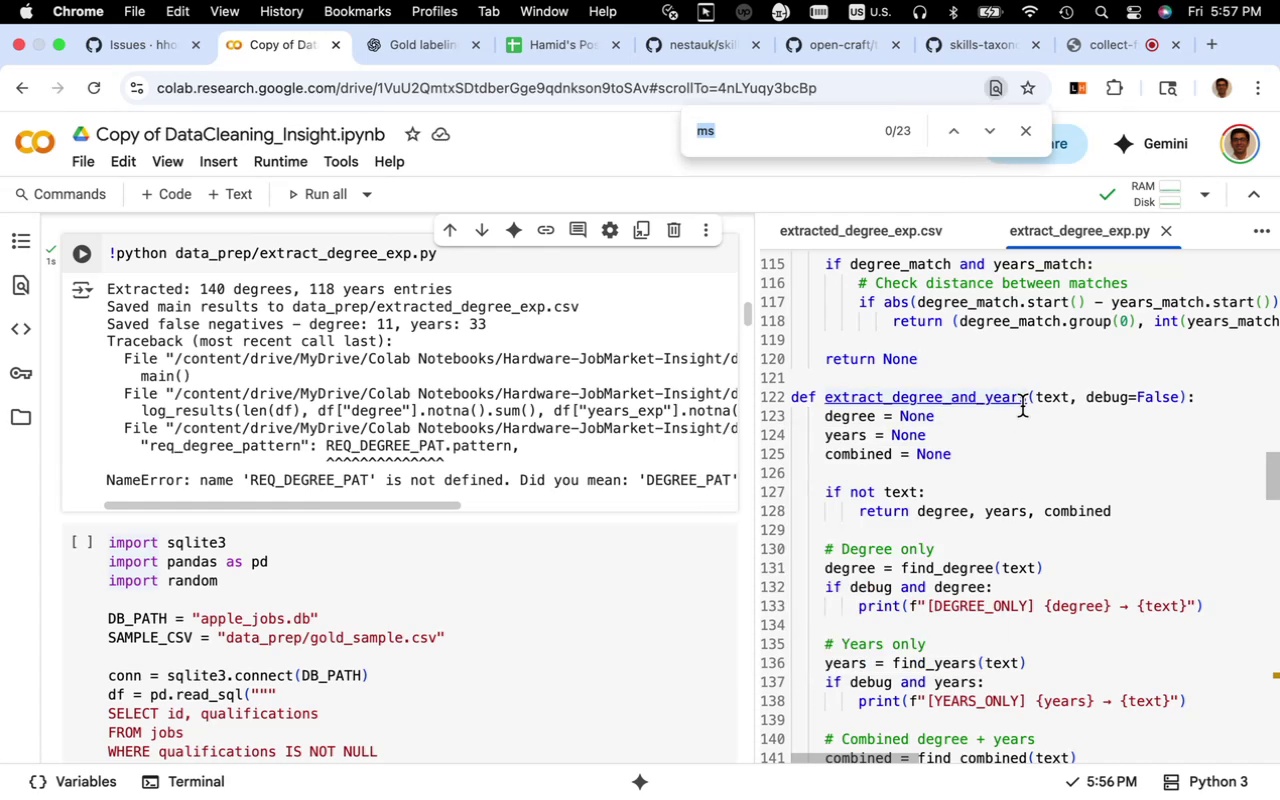 
key(Meta+V)
 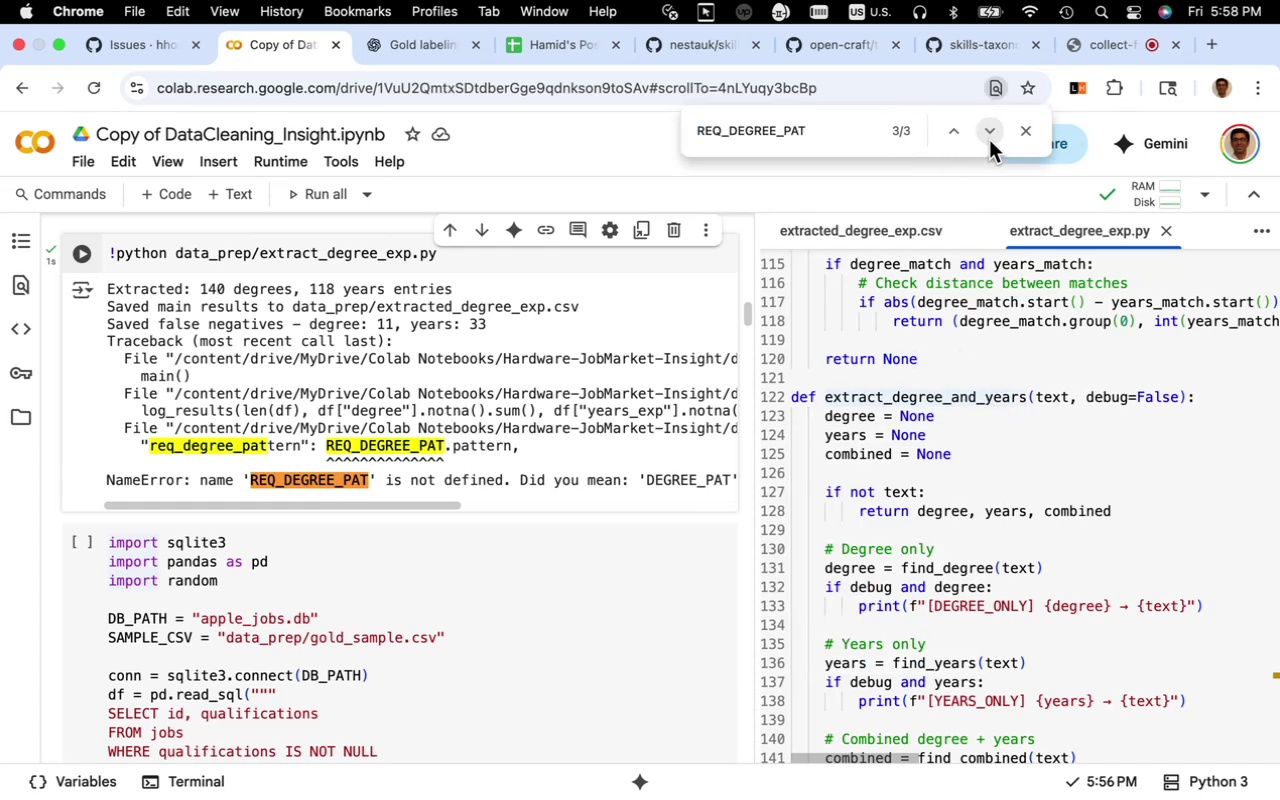 
scroll: coordinate [1026, 529], scroll_direction: down, amount: 5.0
 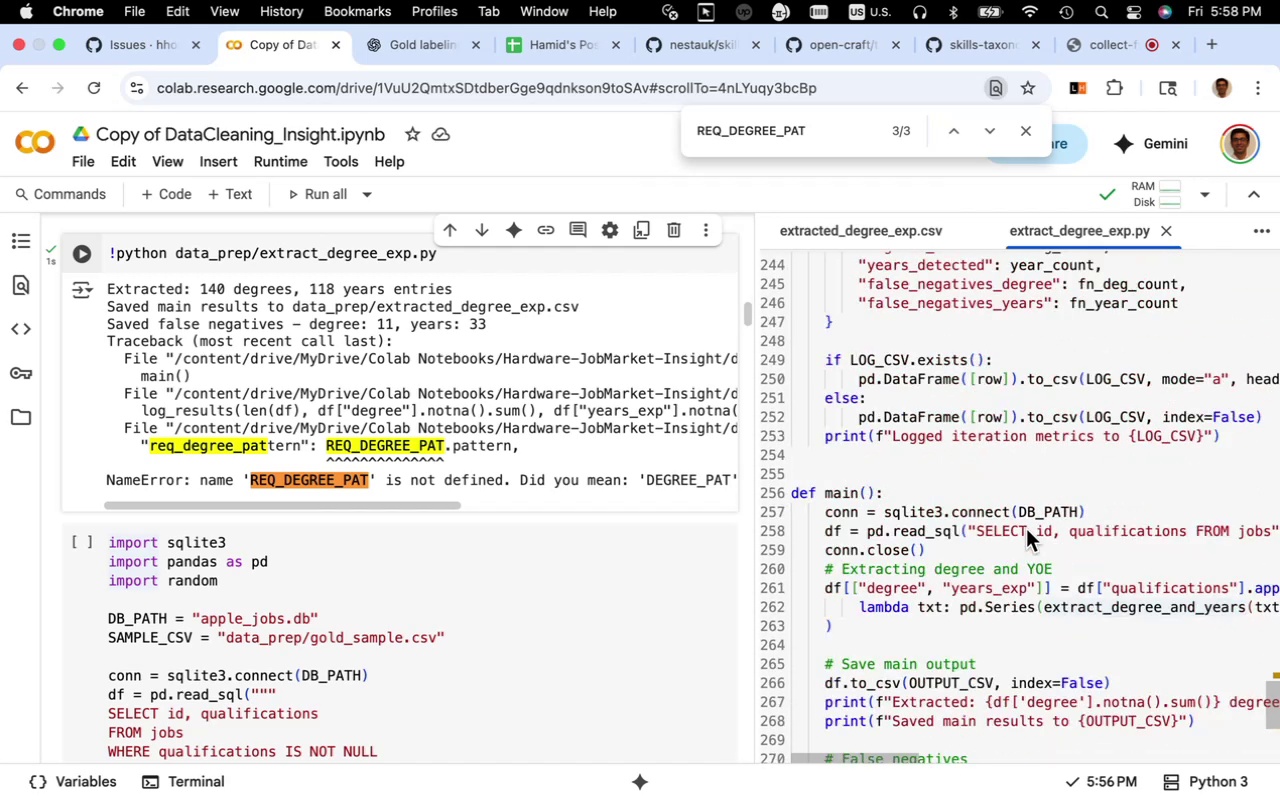 
scroll: coordinate [1026, 529], scroll_direction: up, amount: 4.0
 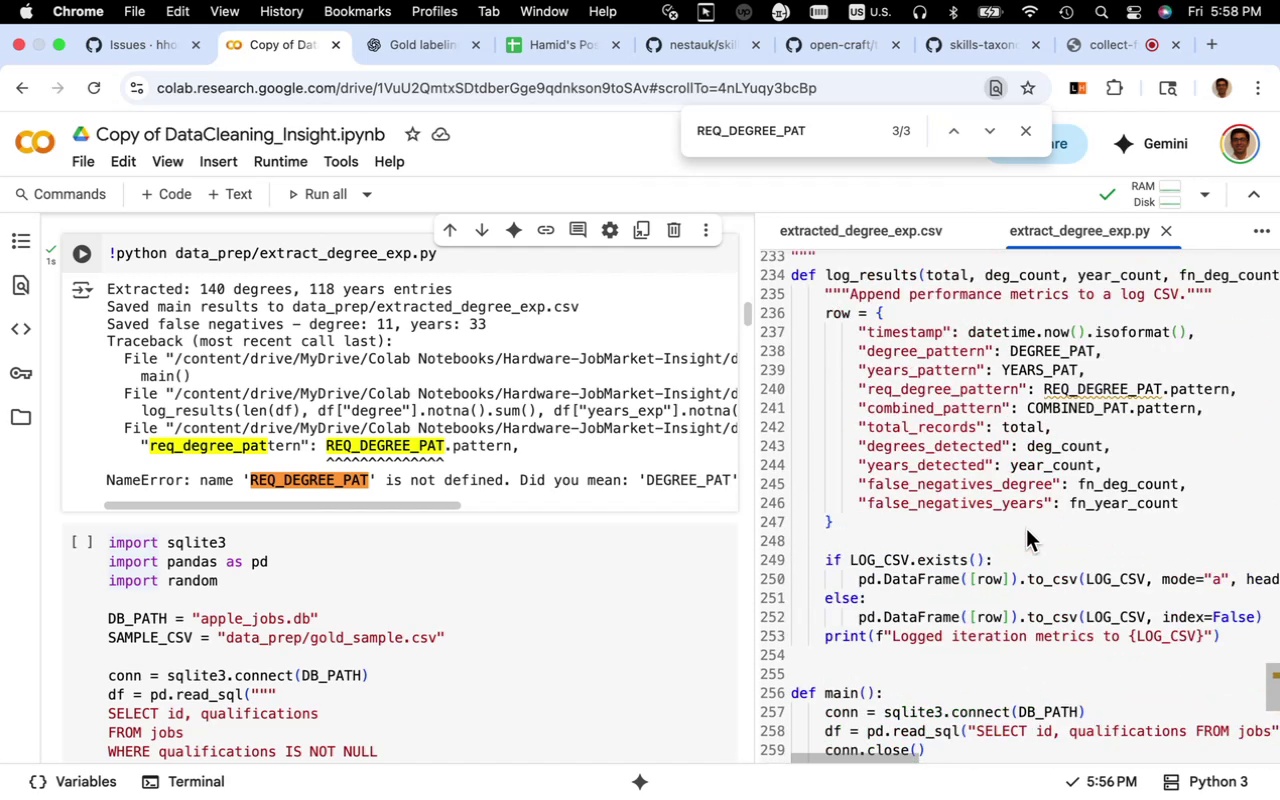 
scroll: coordinate [1026, 529], scroll_direction: down, amount: 3.0
 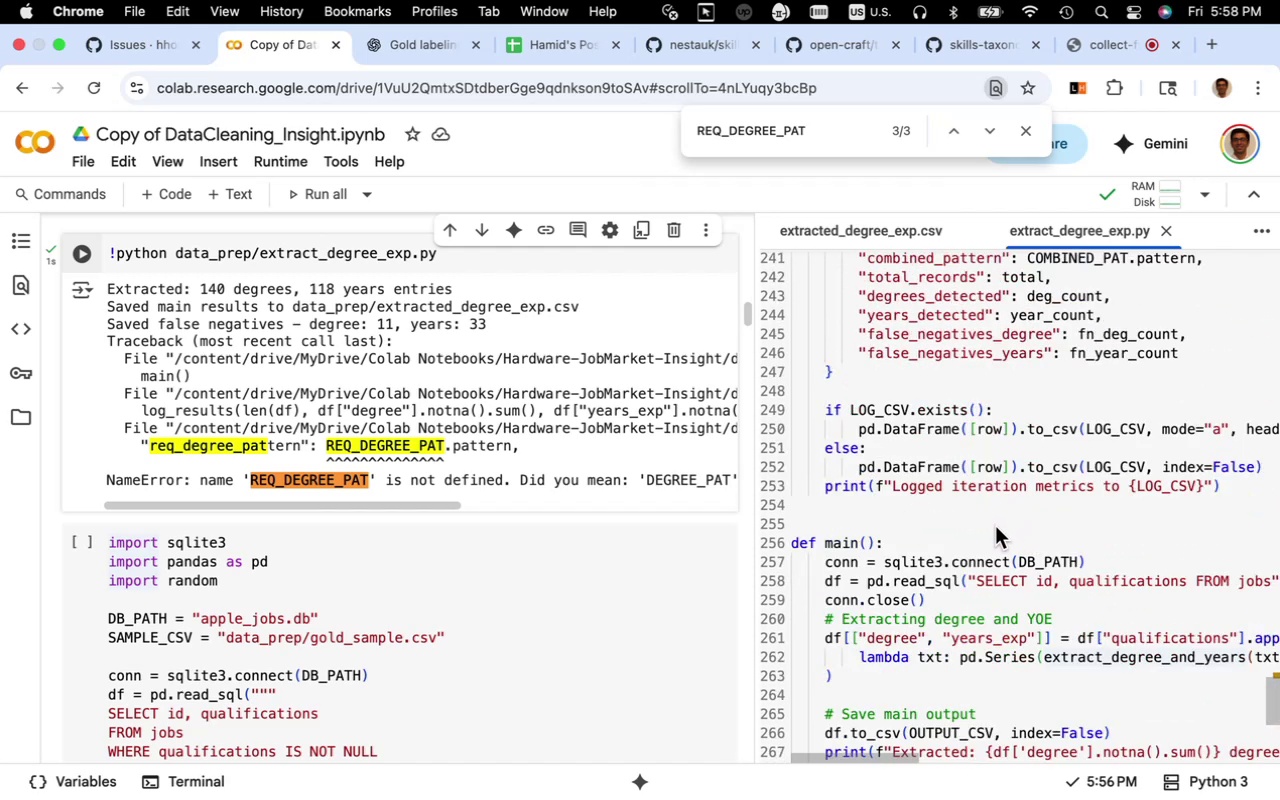 
scroll: coordinate [995, 528], scroll_direction: up, amount: 2.0
 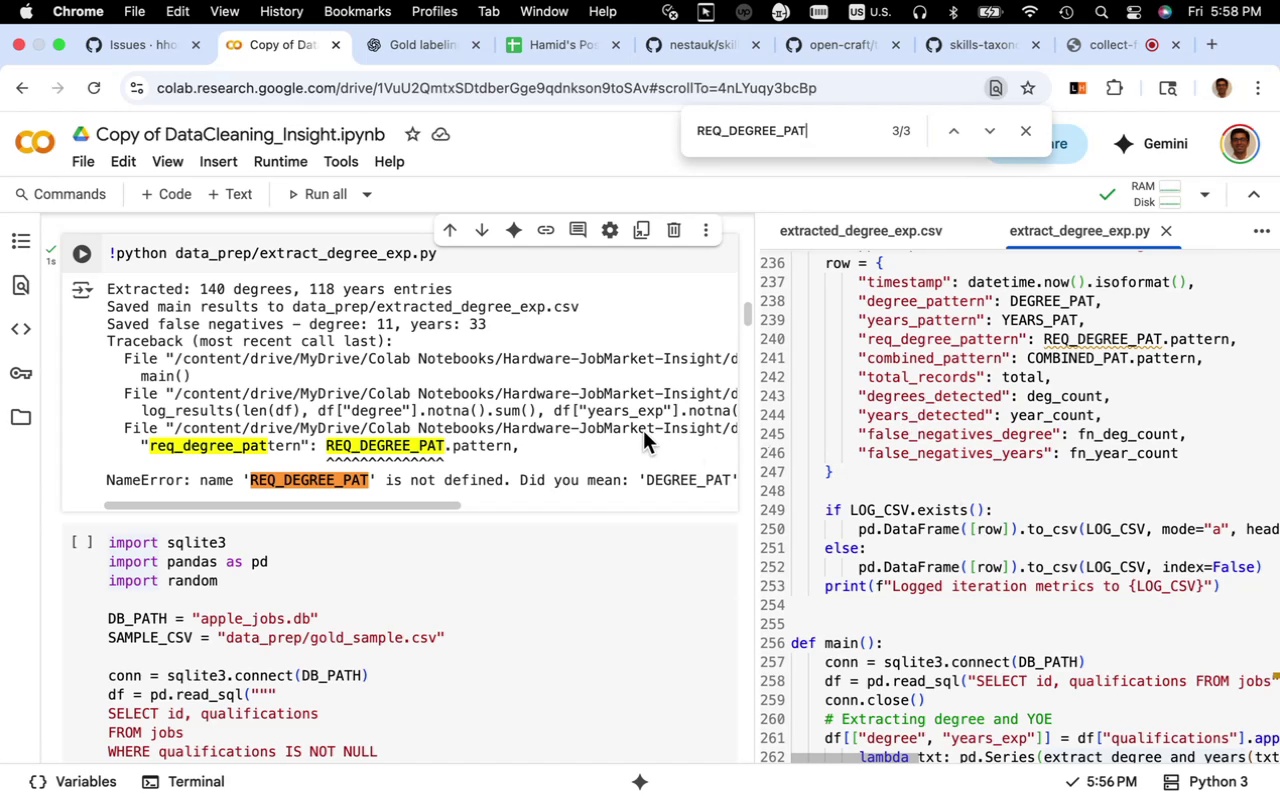 
left_click([635, 414])
 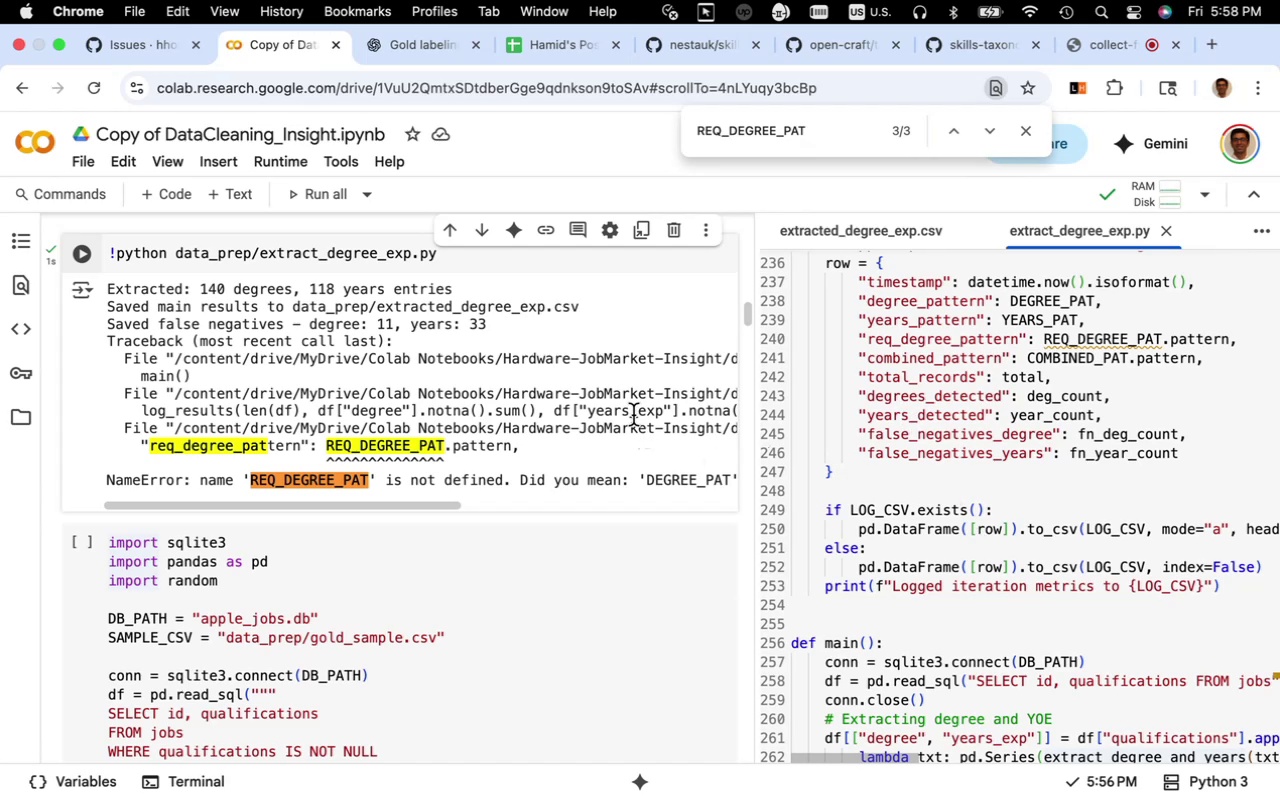 
left_click_drag(start_coordinate=[633, 416], to_coordinate=[739, 416])
 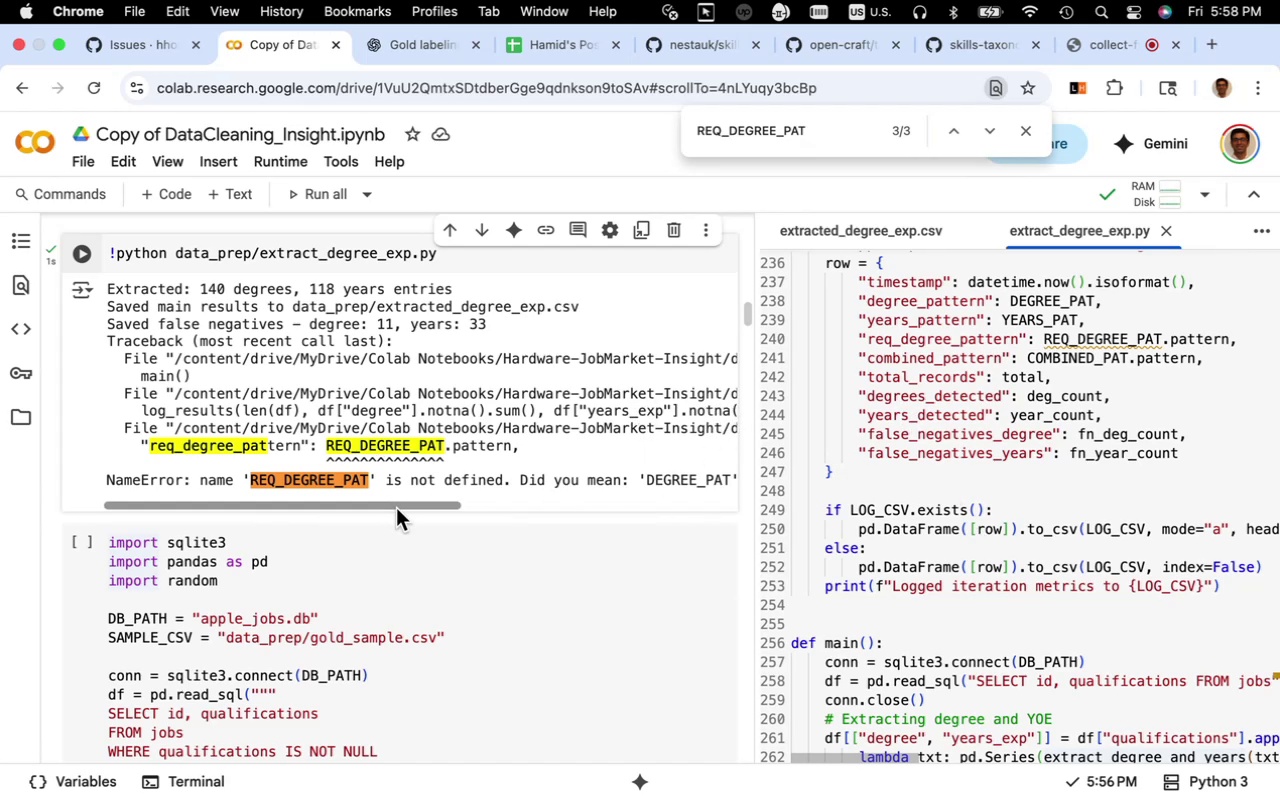 
left_click_drag(start_coordinate=[398, 504], to_coordinate=[703, 480])
 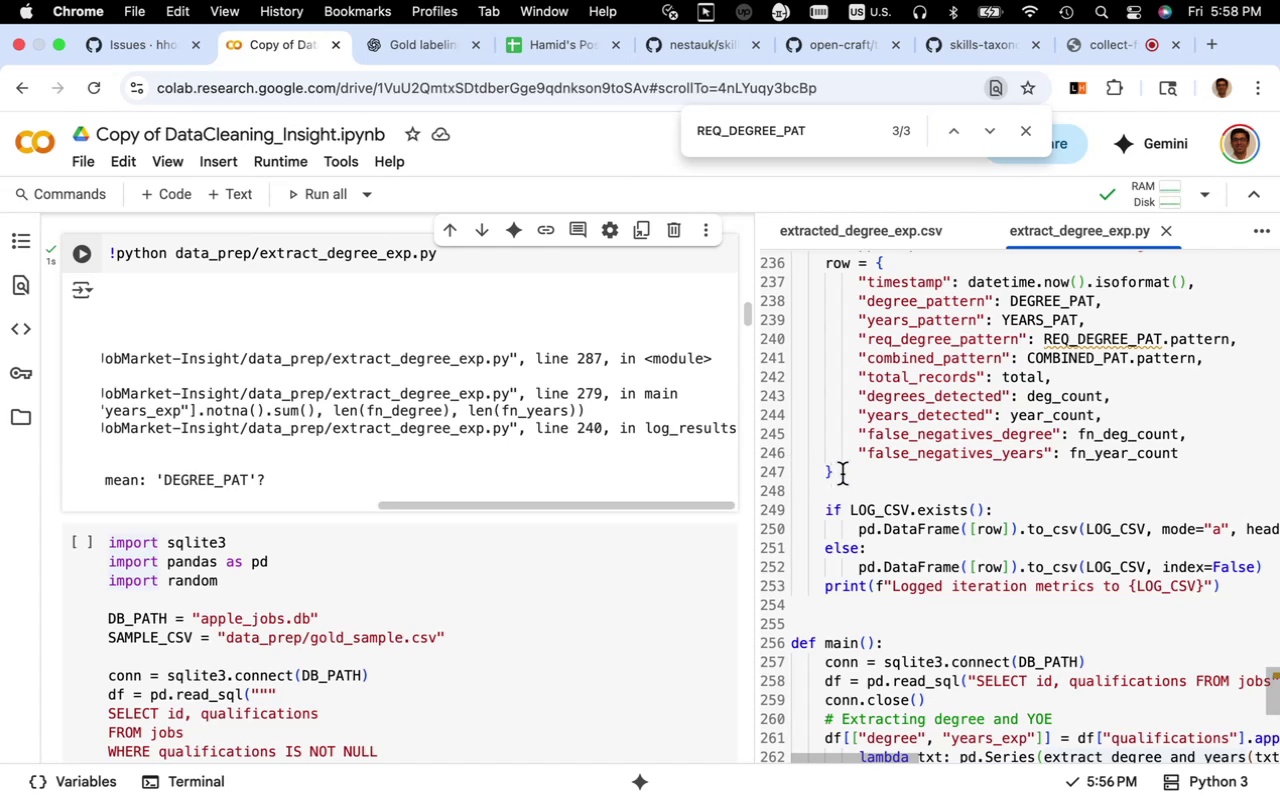 
scroll: coordinate [845, 476], scroll_direction: up, amount: 2.0
 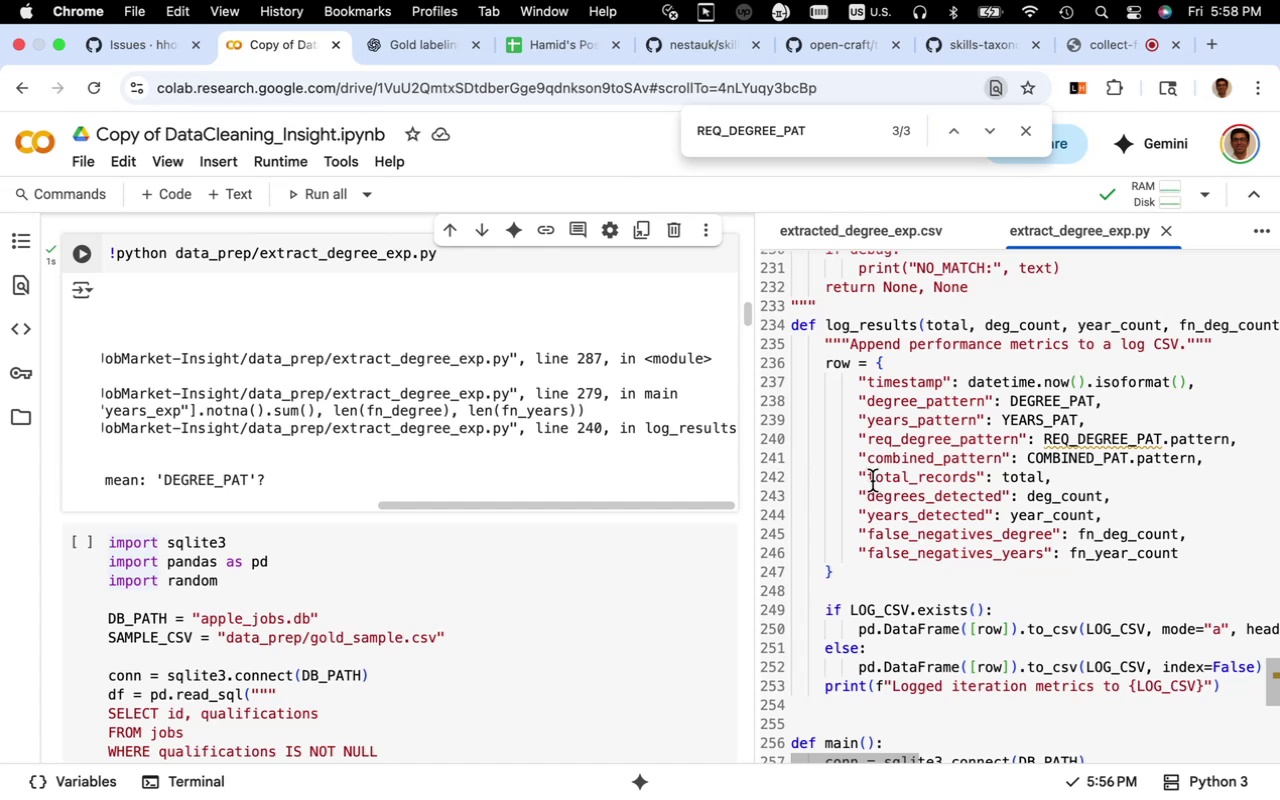 
wait(21.14)
 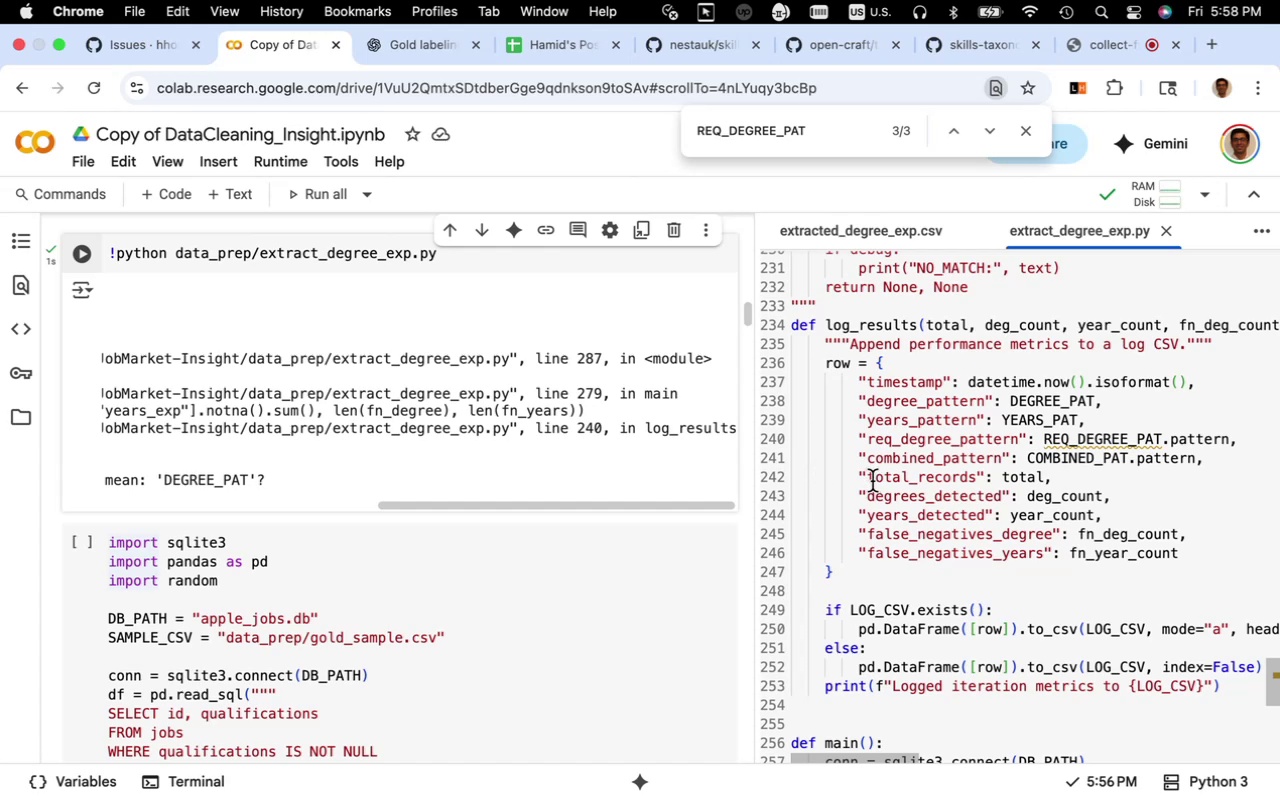 
left_click([856, 442])
 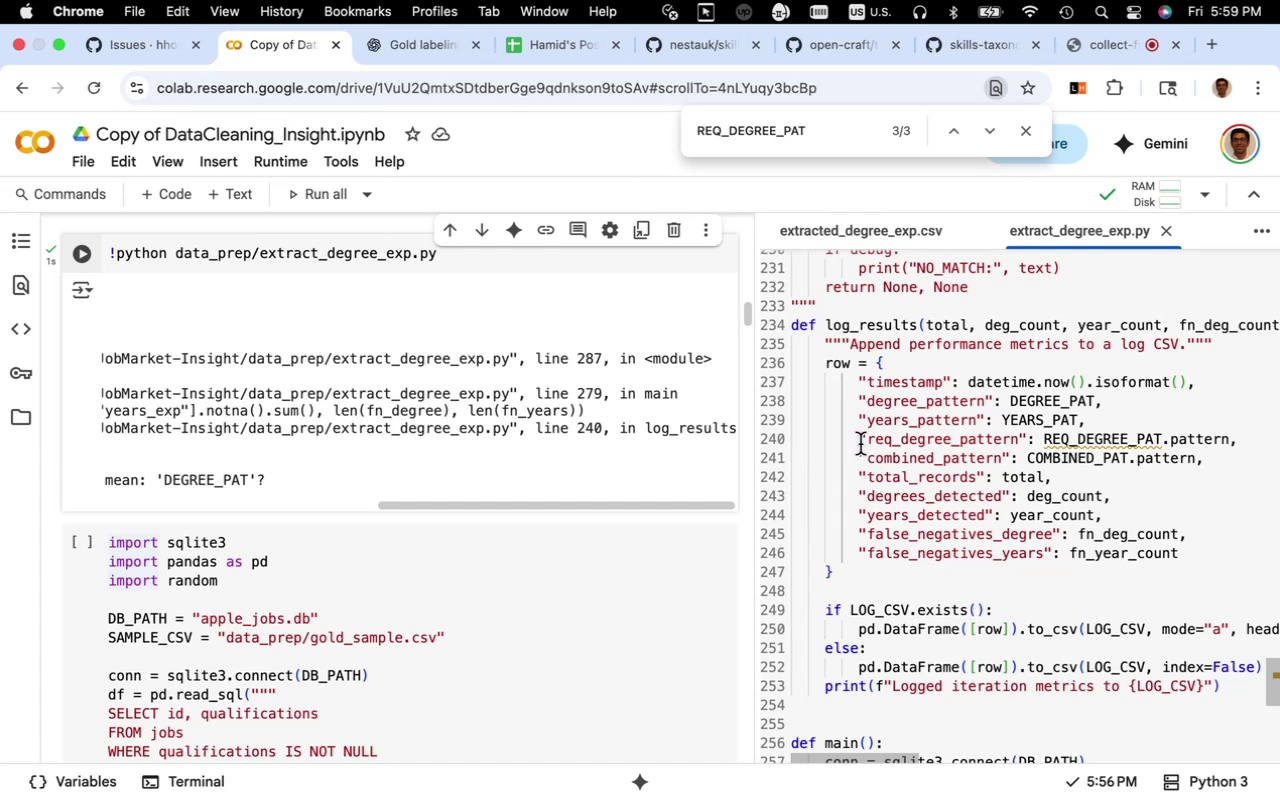 
left_click([858, 441])
 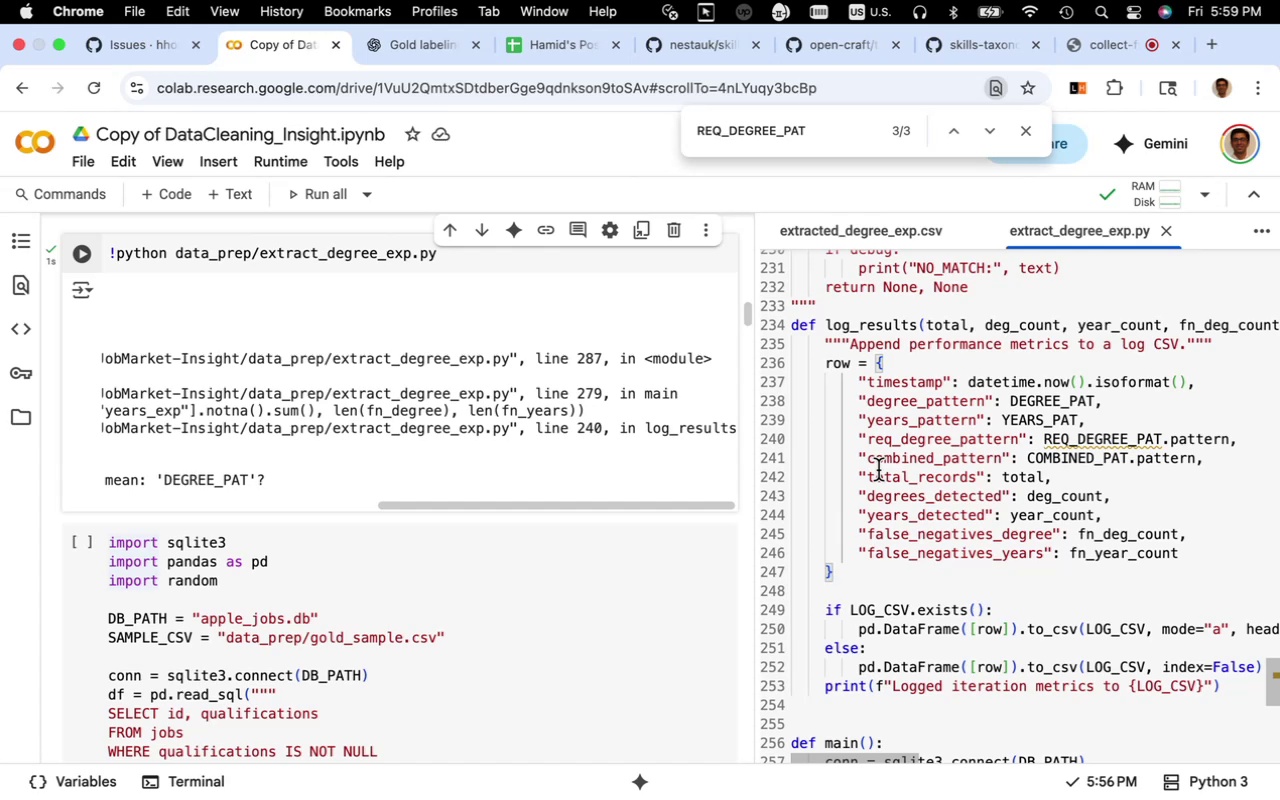 
key(Shift+3)
 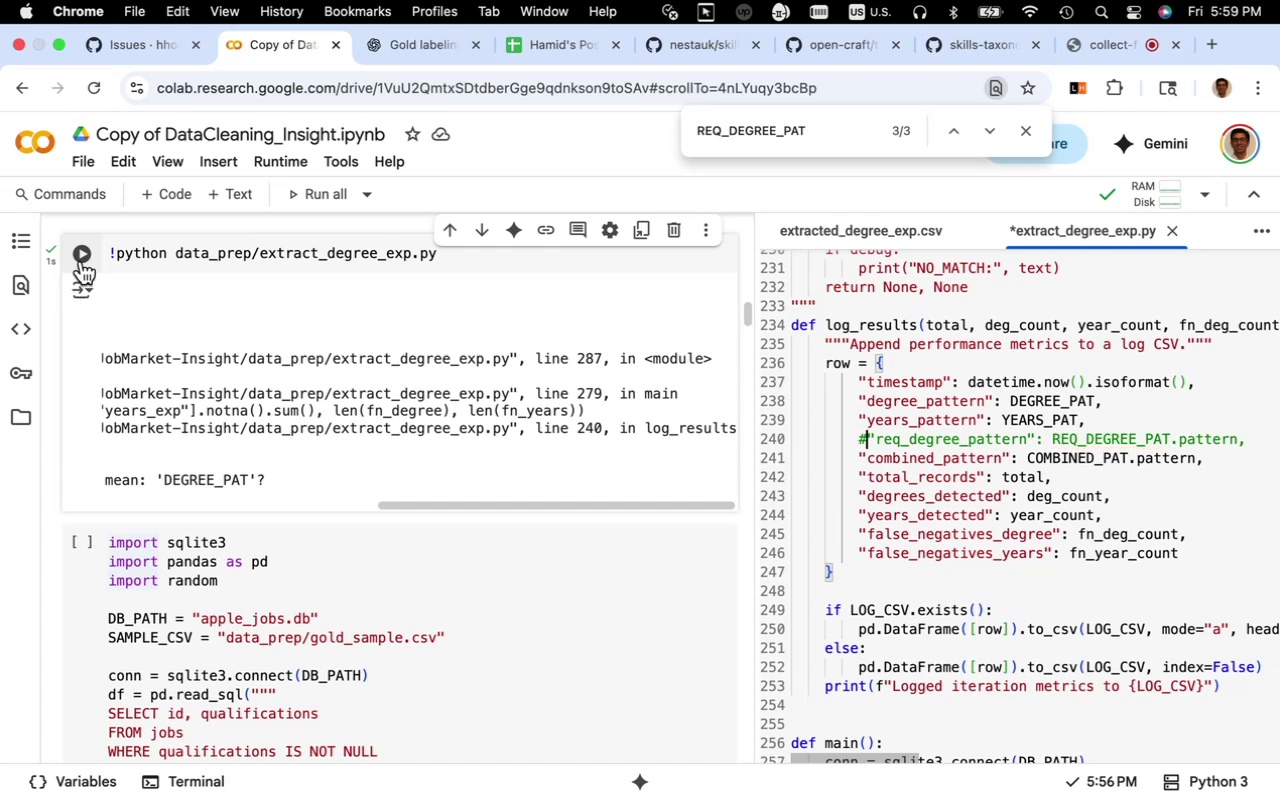 
left_click([84, 254])
 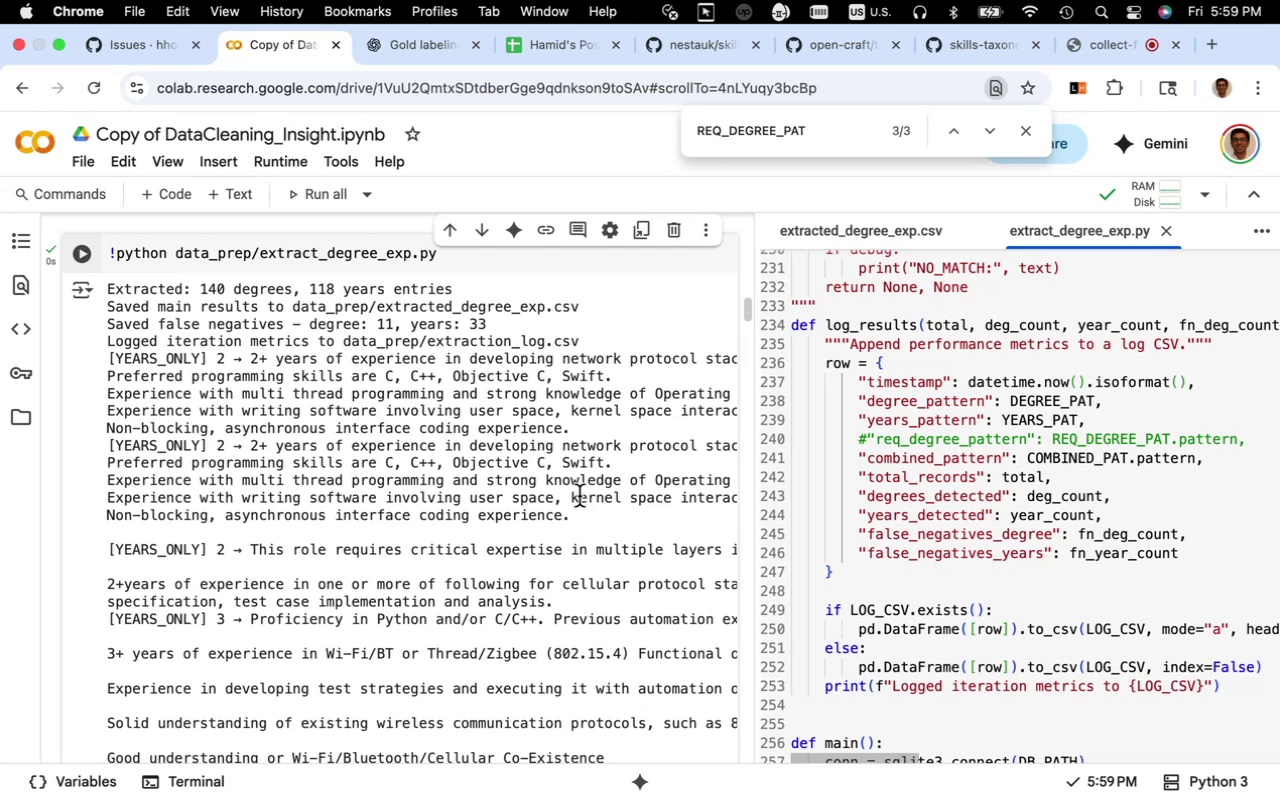 
wait(14.54)
 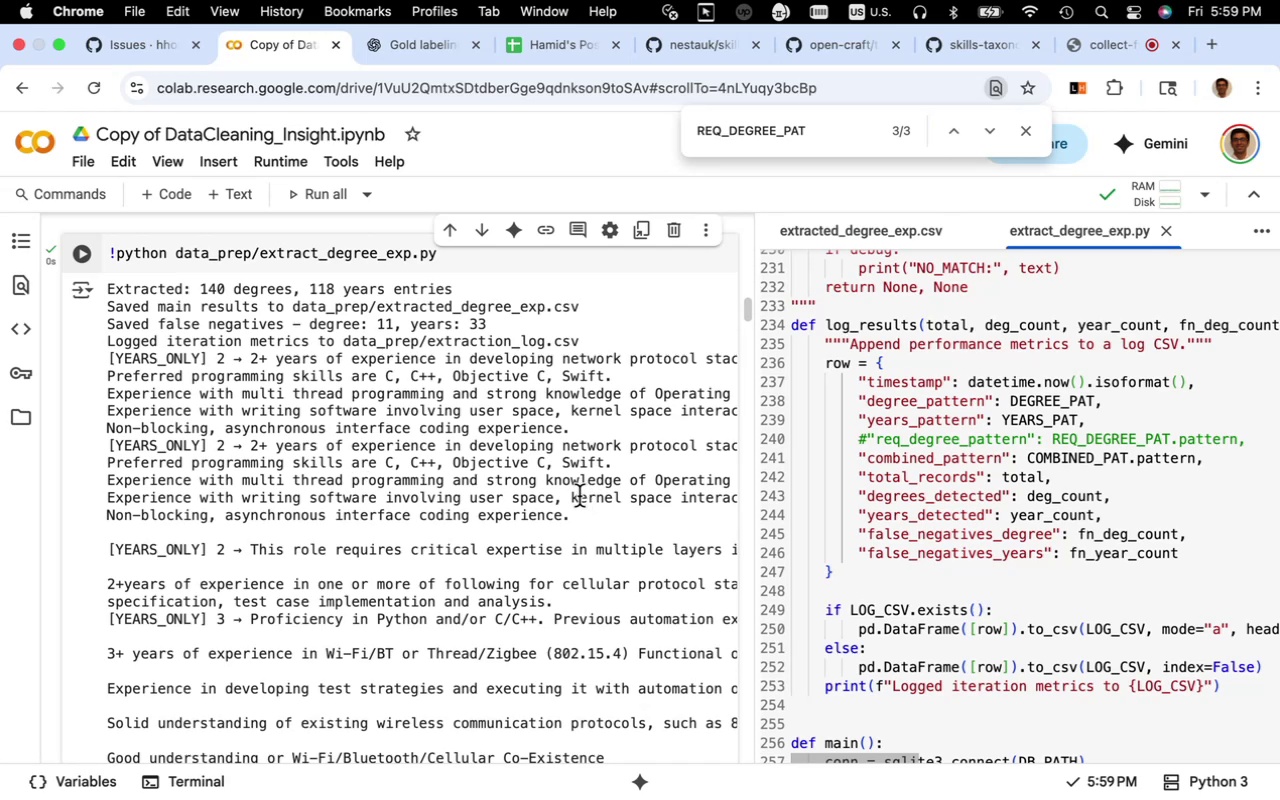 
scroll: coordinate [559, 513], scroll_direction: down, amount: 4.0
 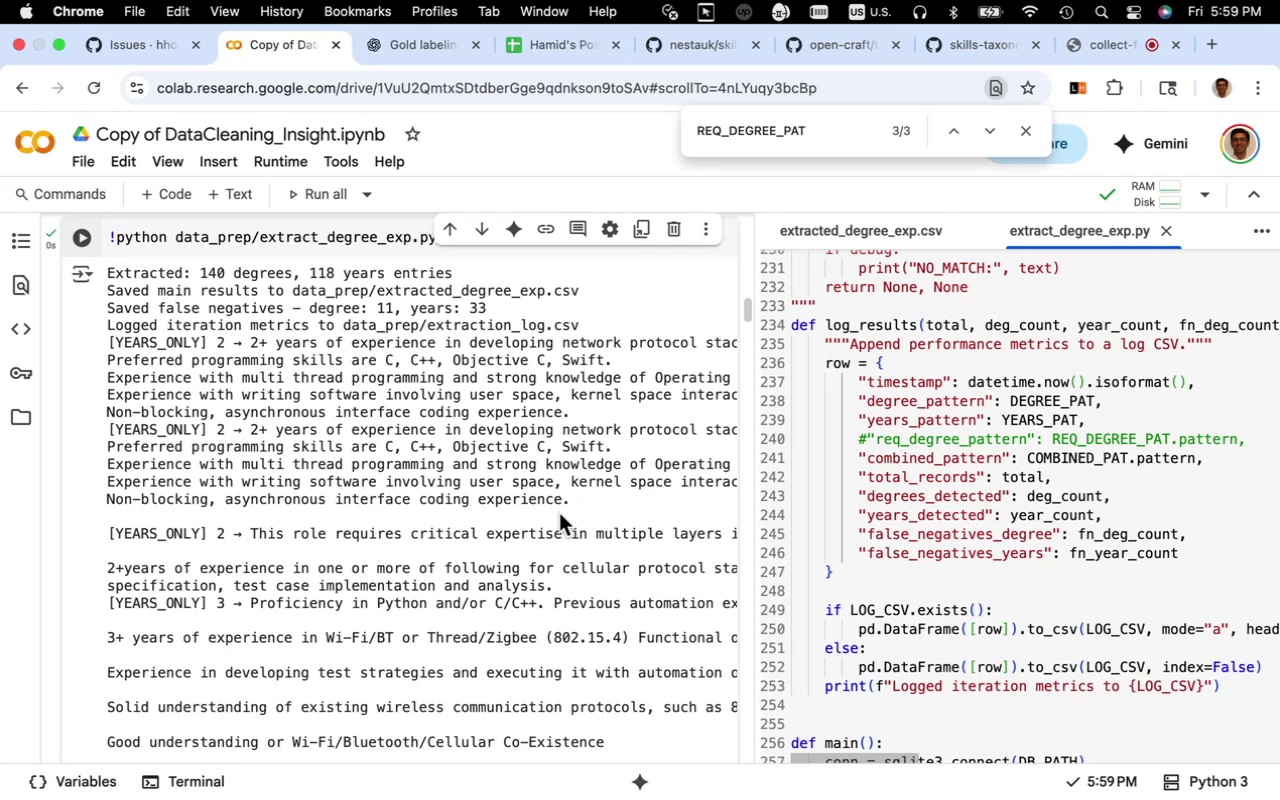 
scroll: coordinate [559, 513], scroll_direction: up, amount: 5.0
 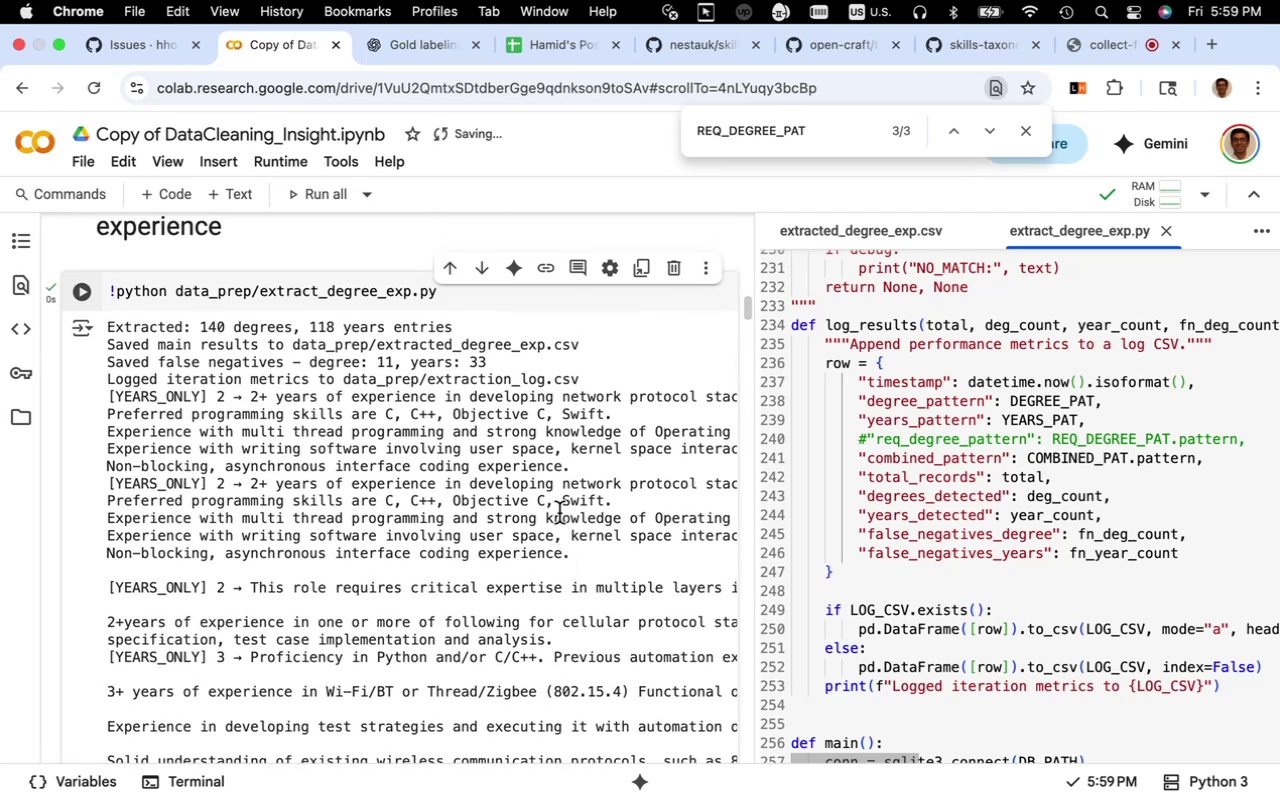 
scroll: coordinate [559, 513], scroll_direction: down, amount: 10.0
 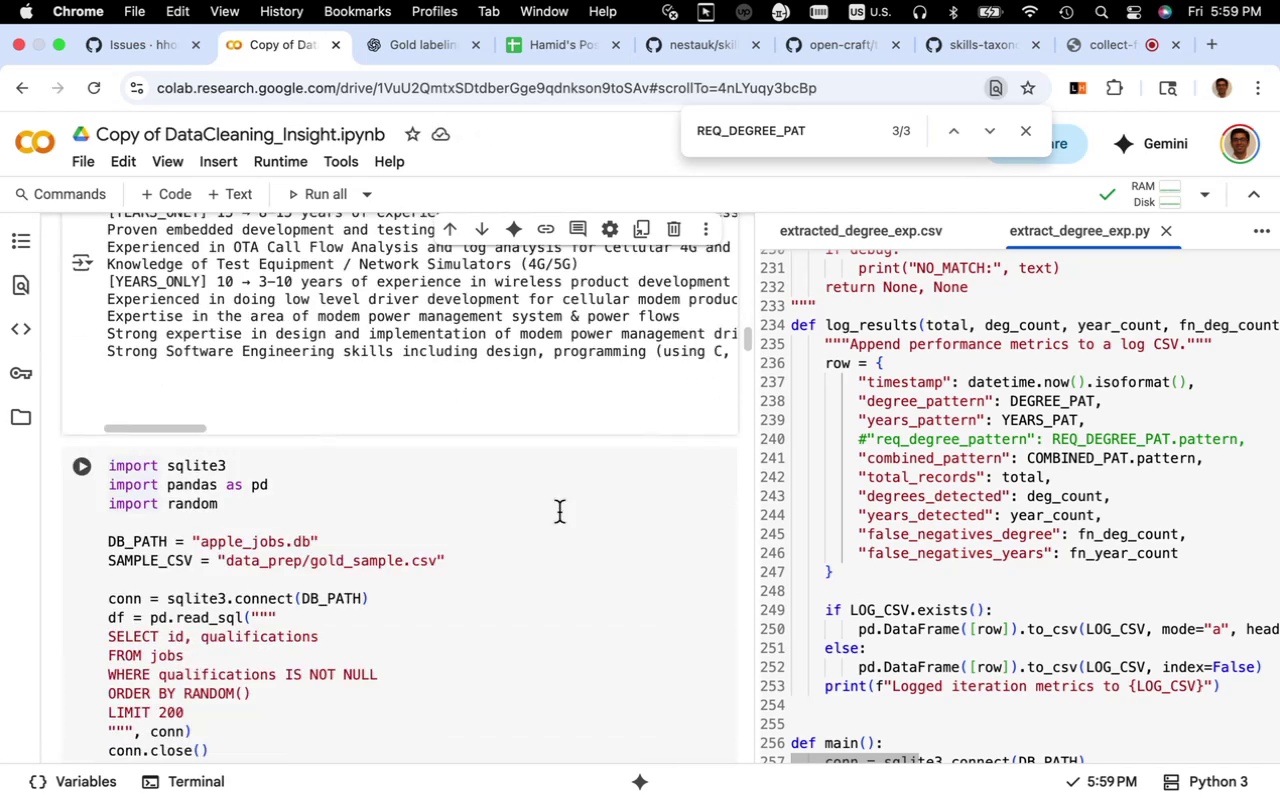 
scroll: coordinate [542, 527], scroll_direction: up, amount: 17.0
 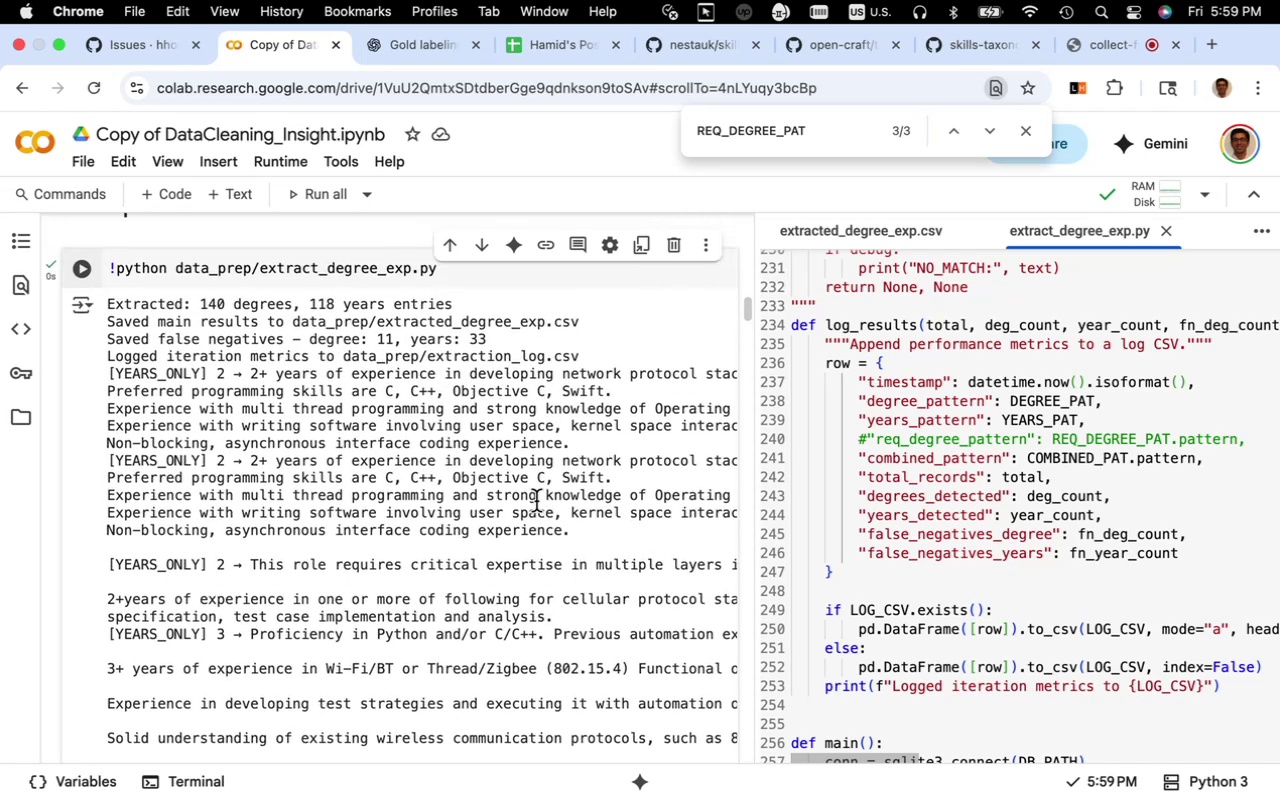 
wait(10.6)
 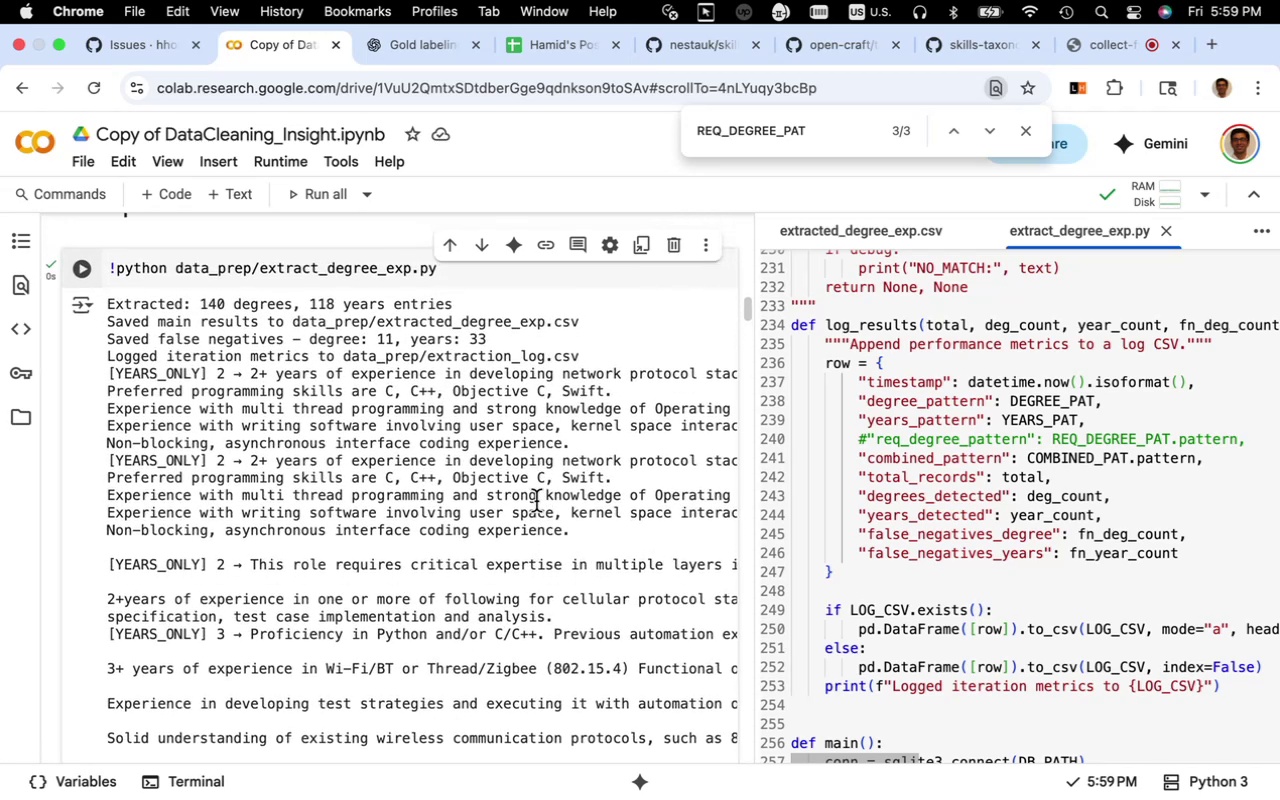 
scroll: coordinate [860, 522], scroll_direction: up, amount: 2.0
 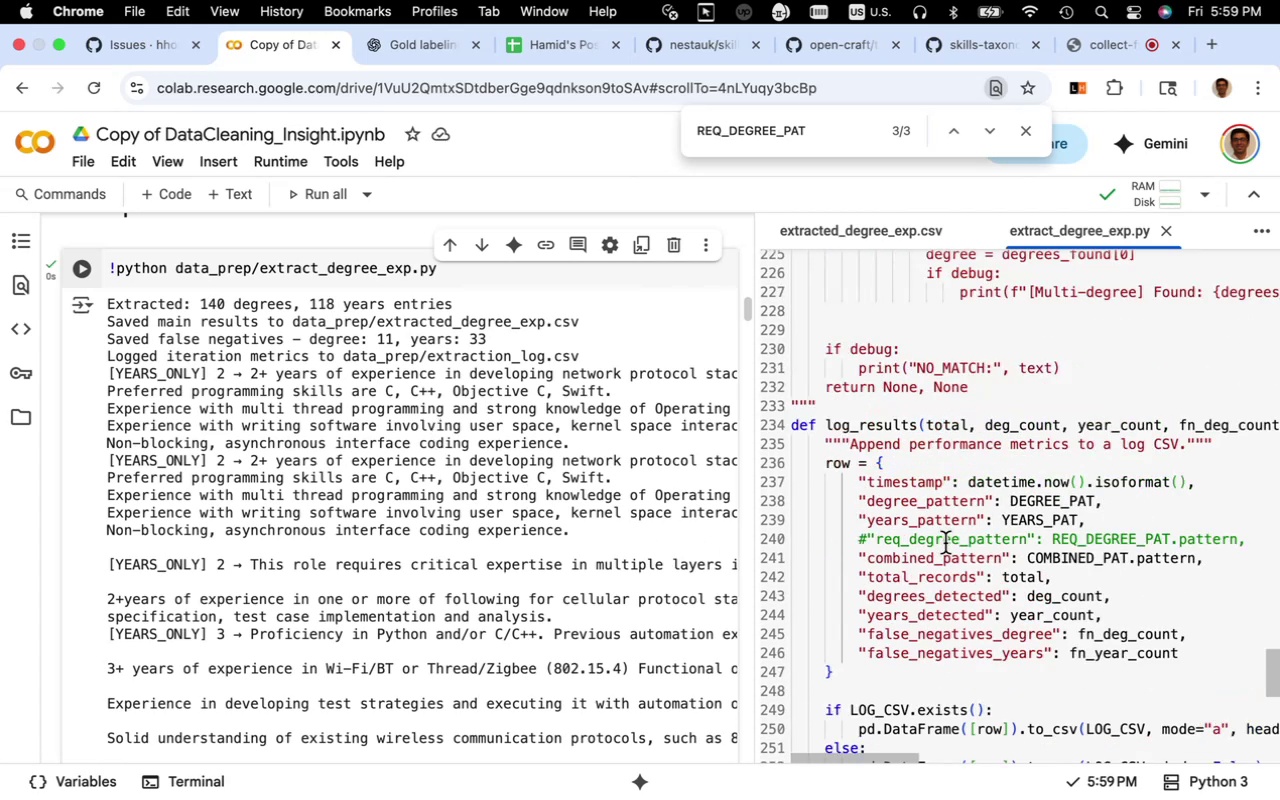 
wait(5.3)
 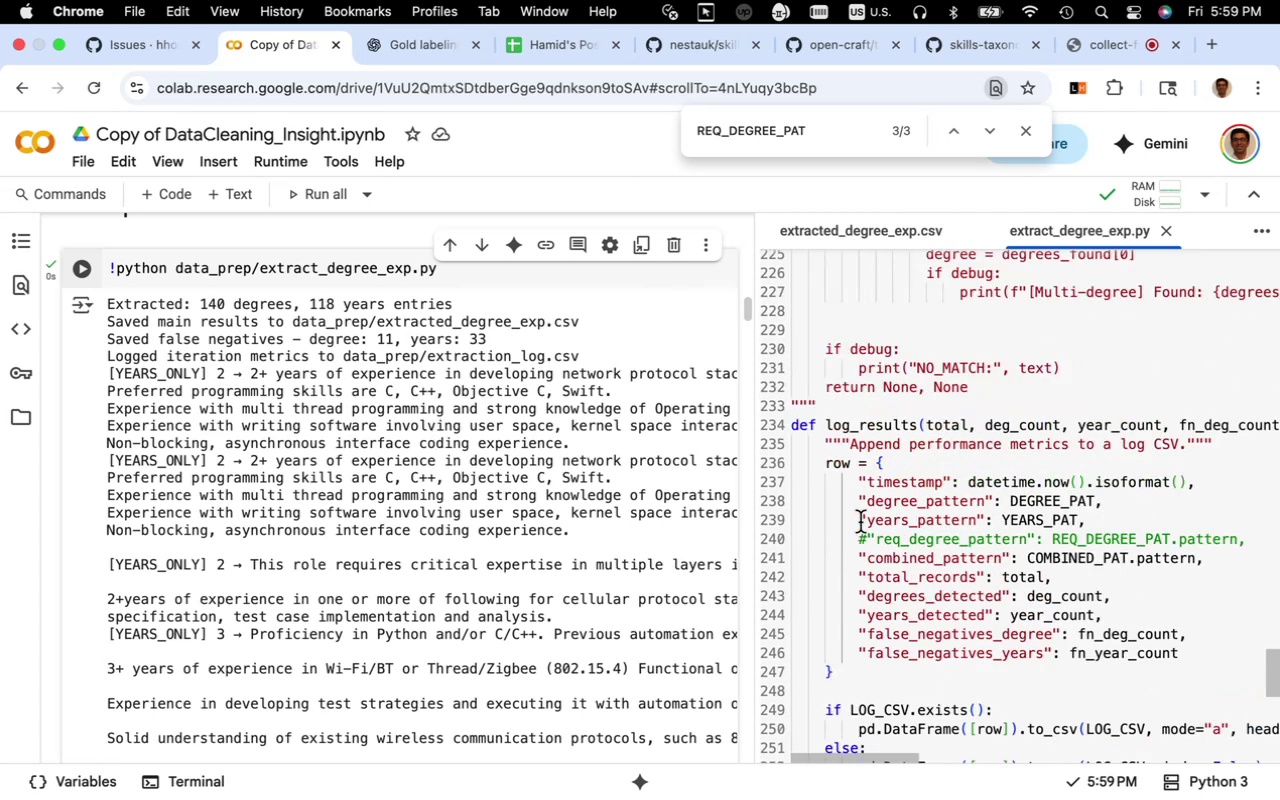 
scroll: coordinate [935, 538], scroll_direction: down, amount: 5.0
 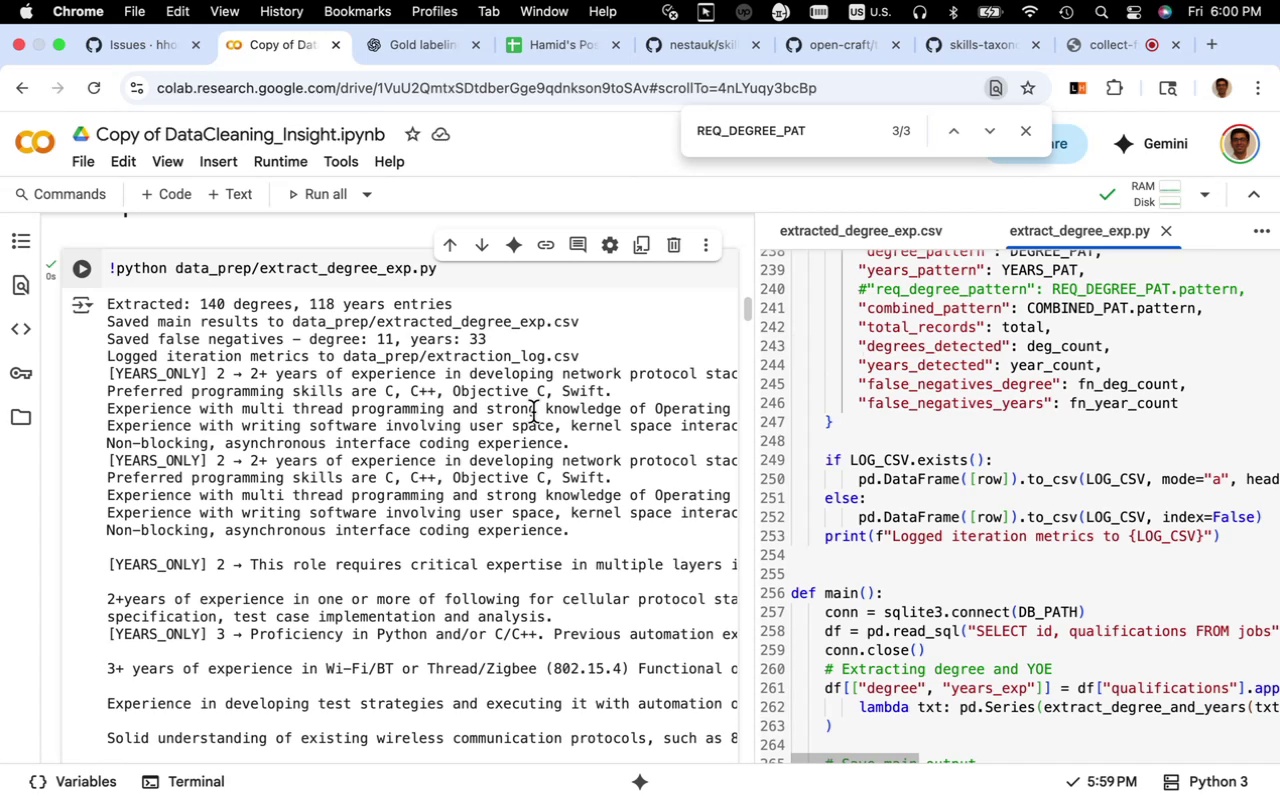 
wait(23.98)
 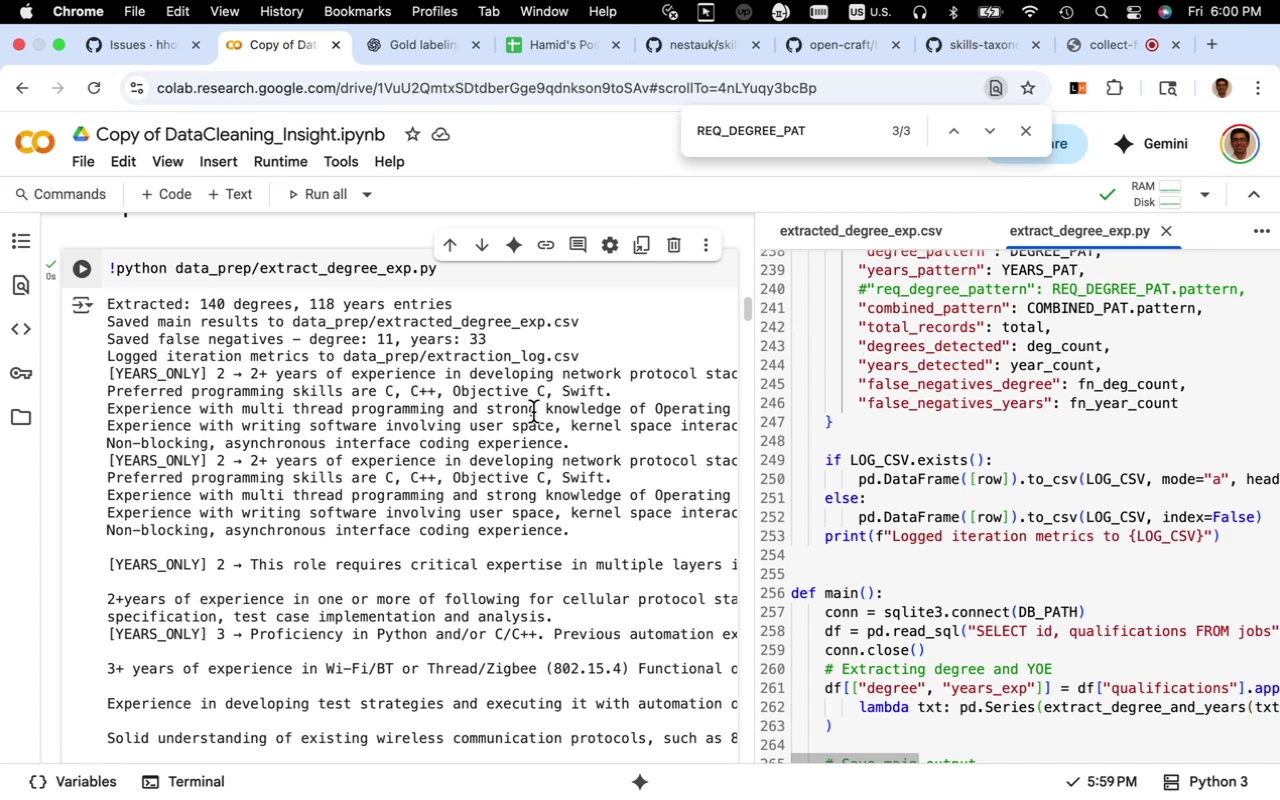 
left_click([485, 343])
 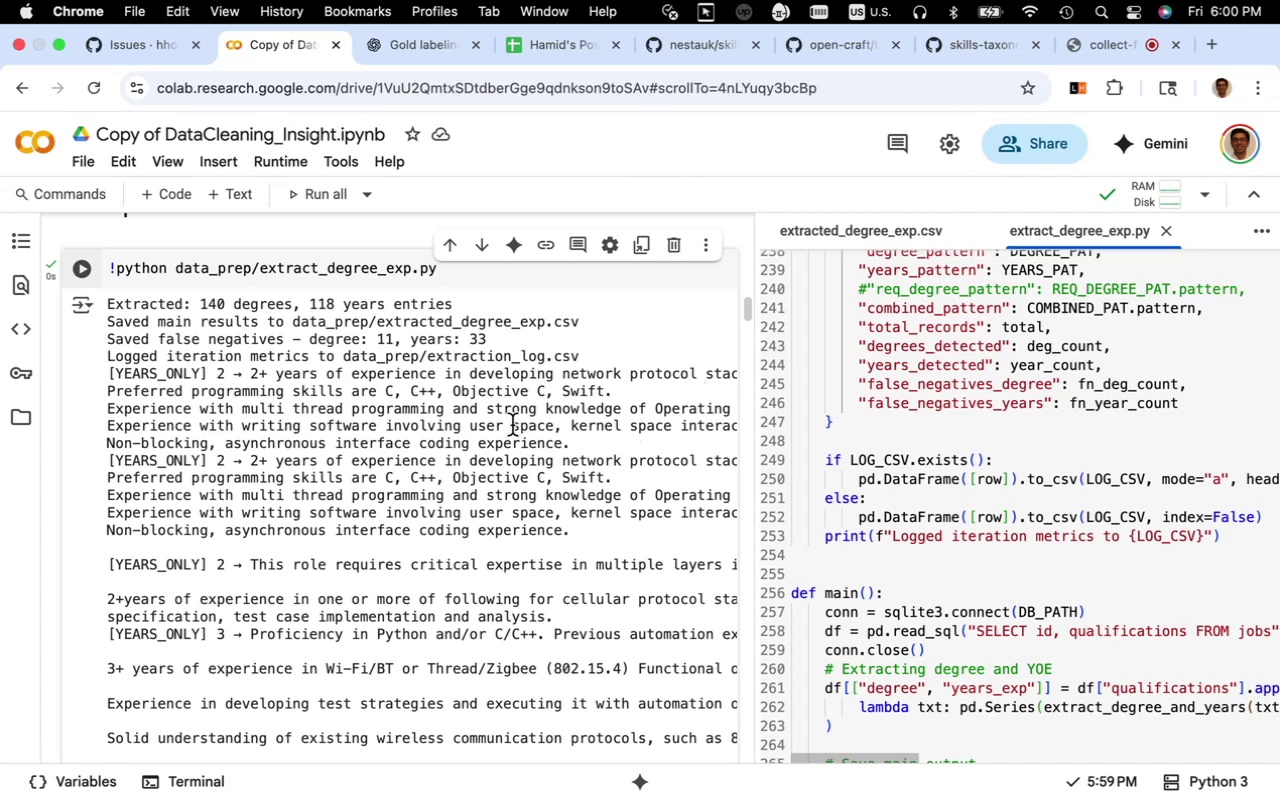 
wait(15.88)
 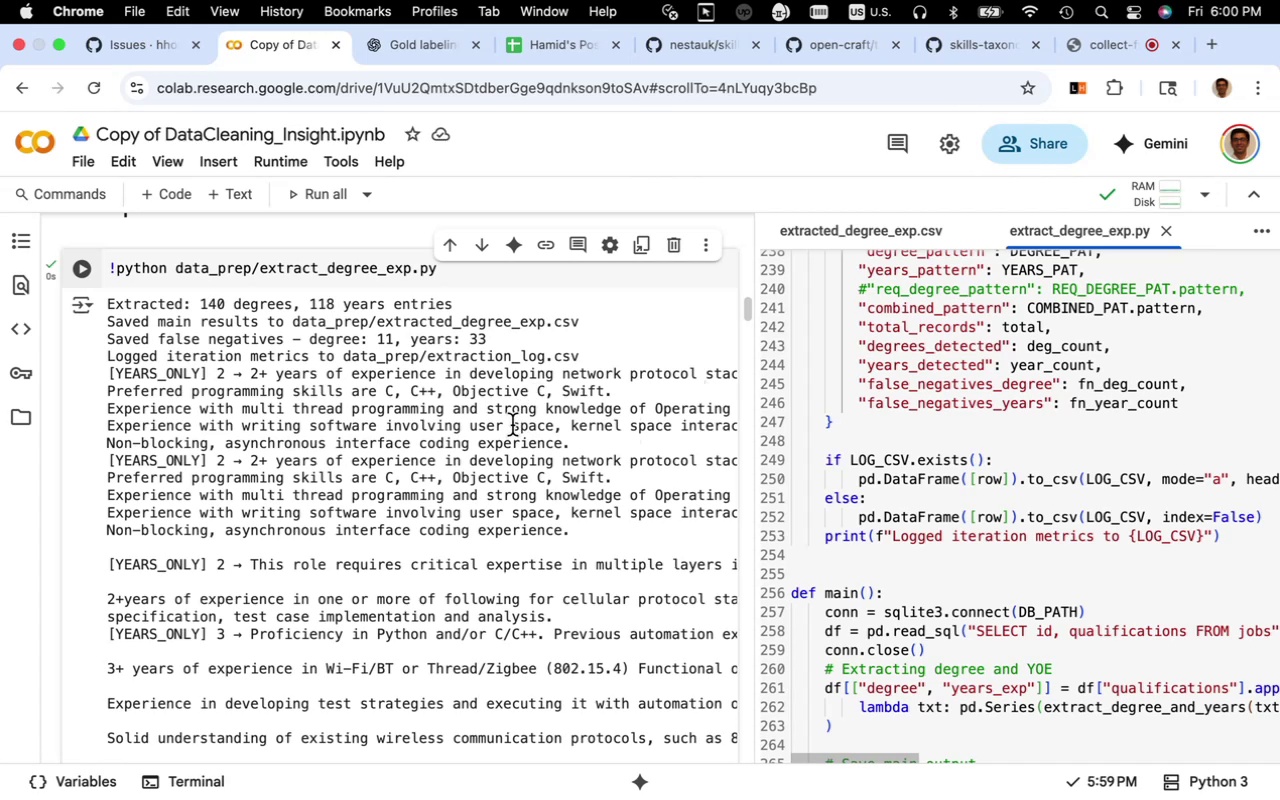 
scroll: coordinate [873, 519], scroll_direction: up, amount: 4.0
 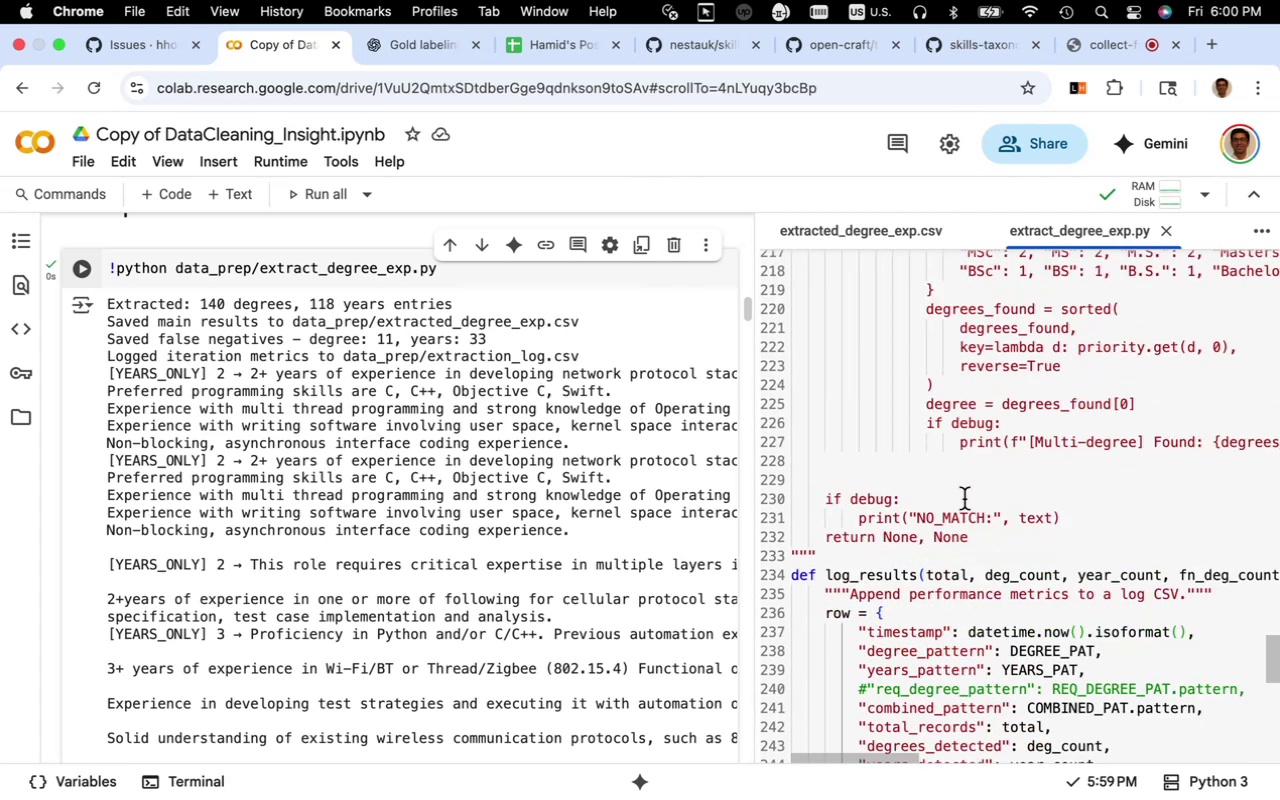 
wait(5.61)
 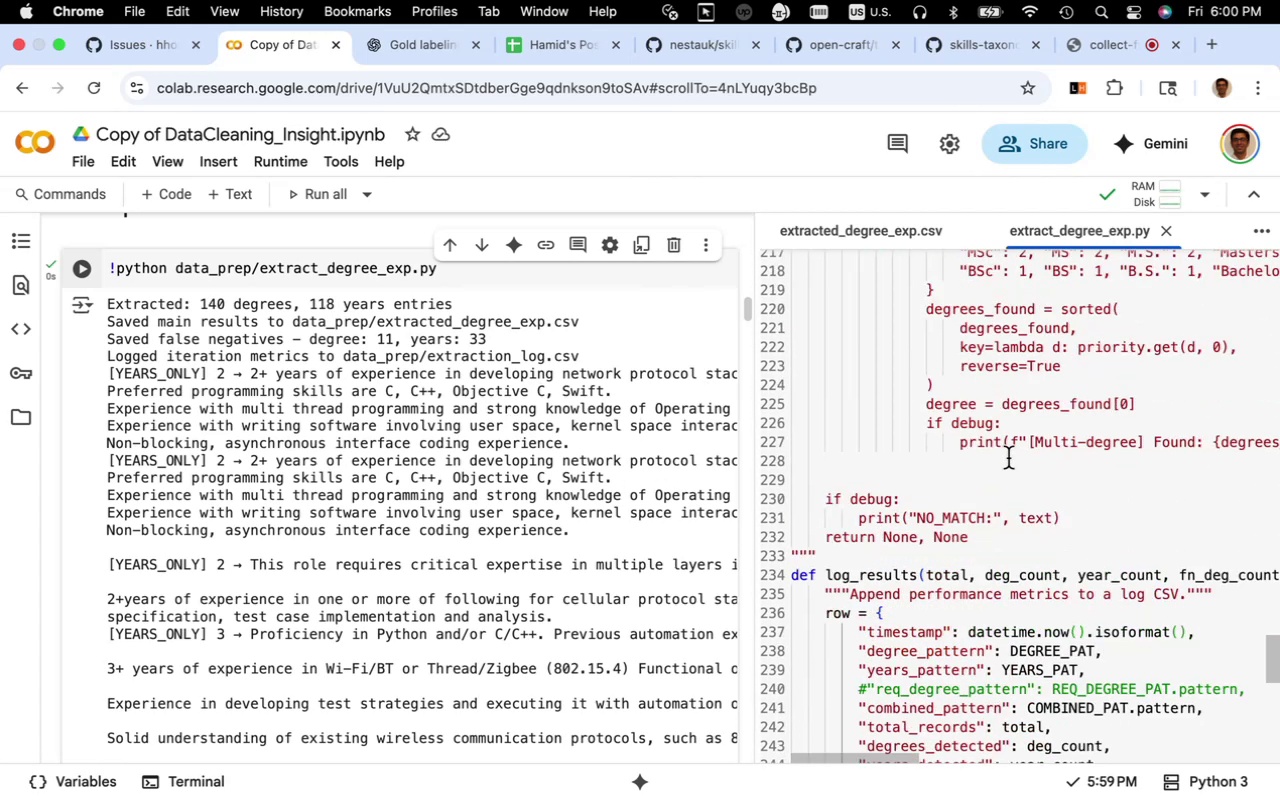 
left_click_drag(start_coordinate=[967, 538], to_coordinate=[851, 530])
 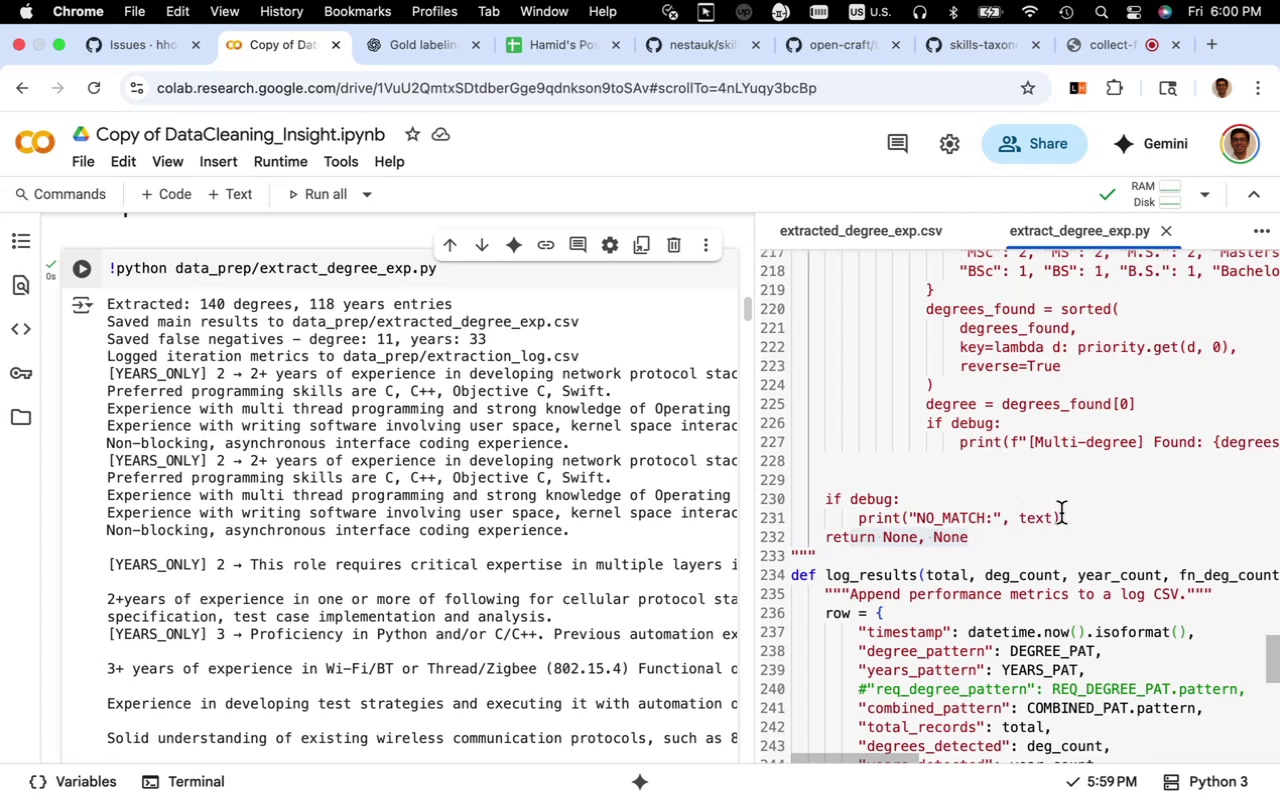 
left_click_drag(start_coordinate=[1061, 513], to_coordinate=[780, 504])
 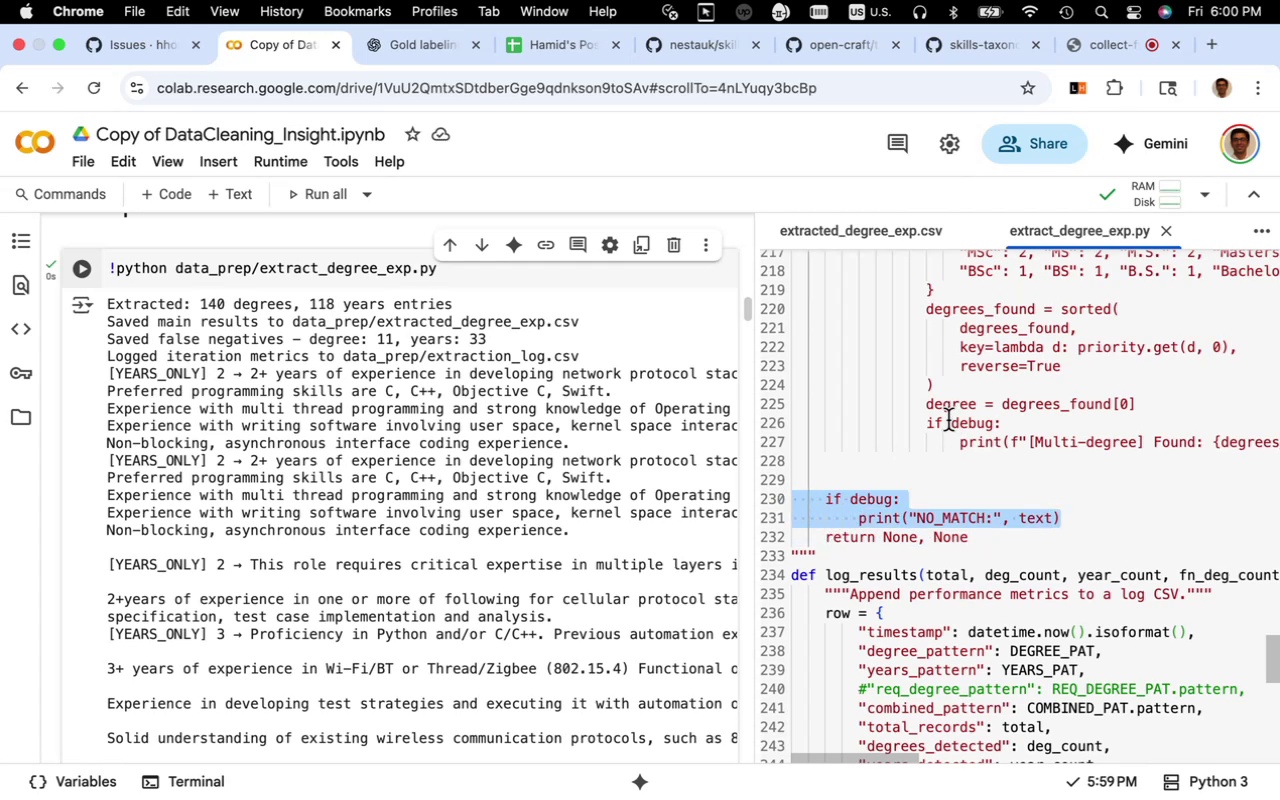 
key(Meta+C)
 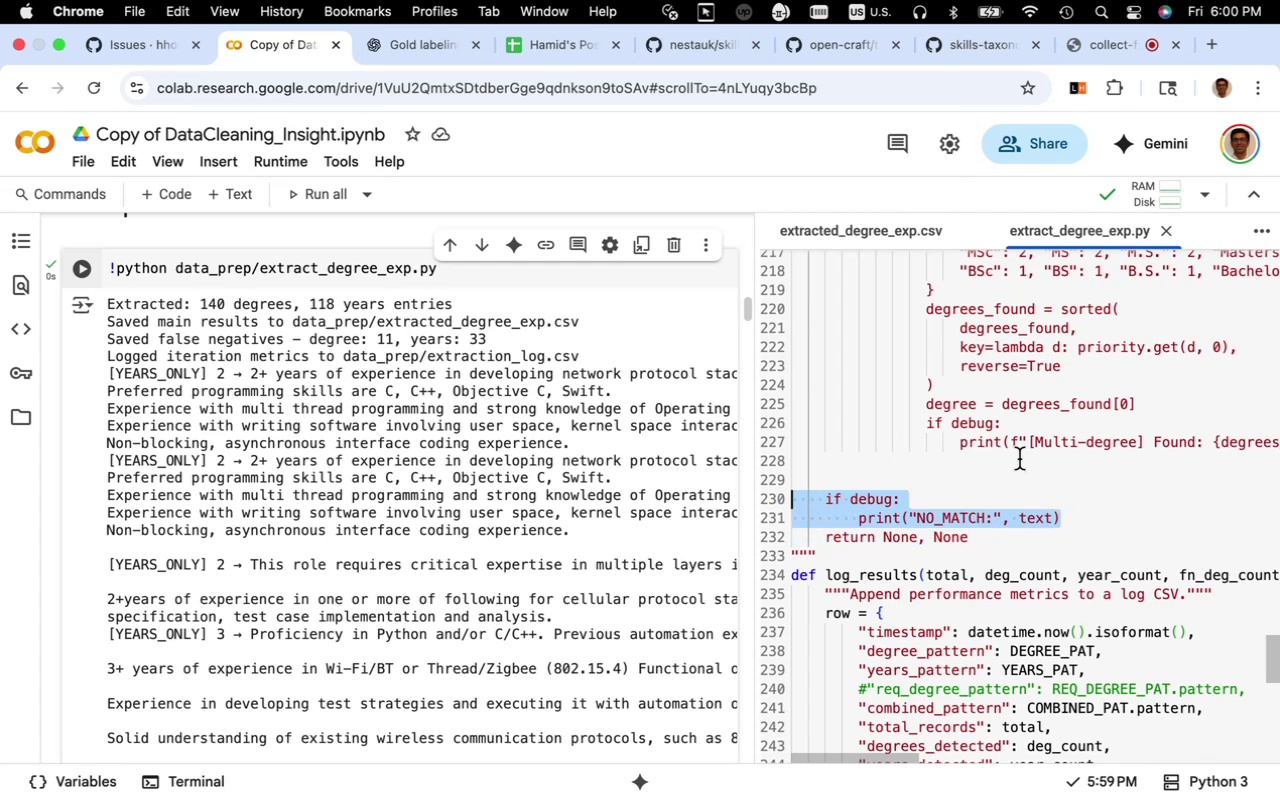 
scroll: coordinate [1020, 459], scroll_direction: up, amount: 6.0
 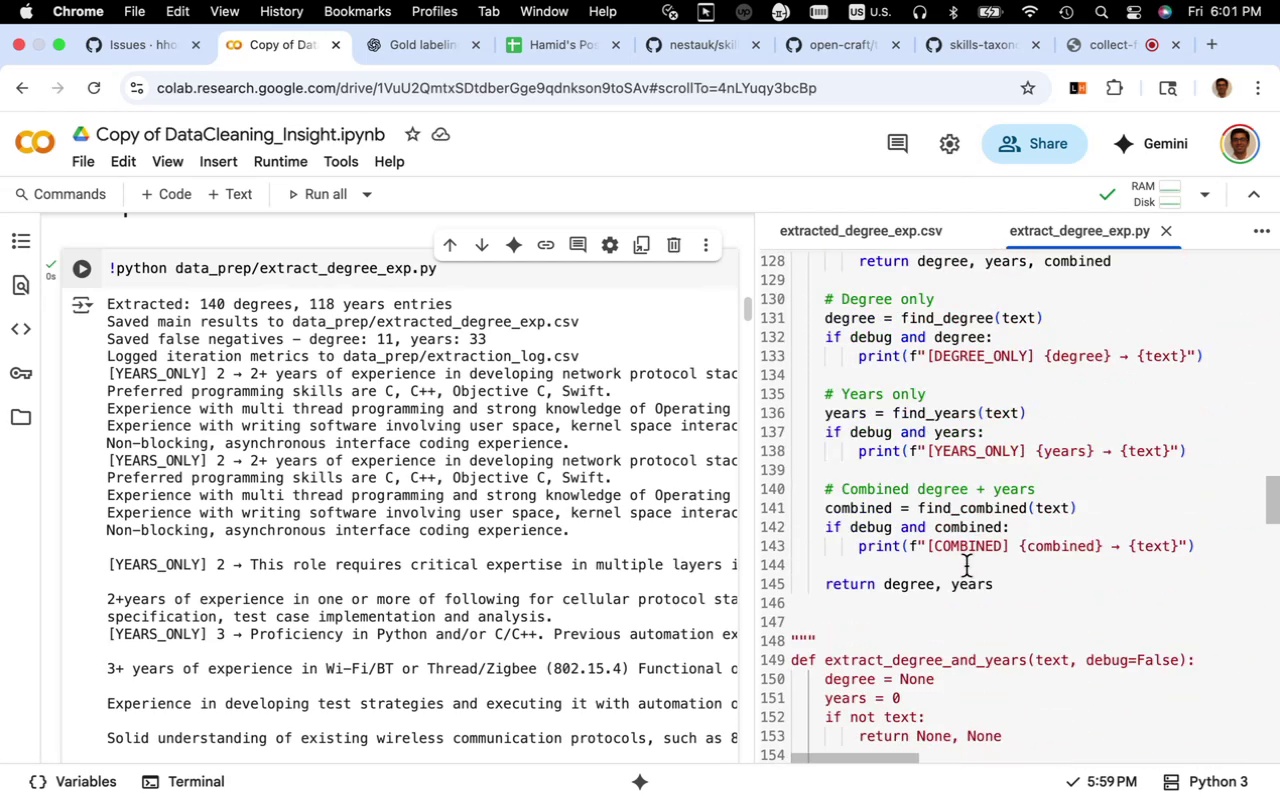 
left_click([966, 568])
 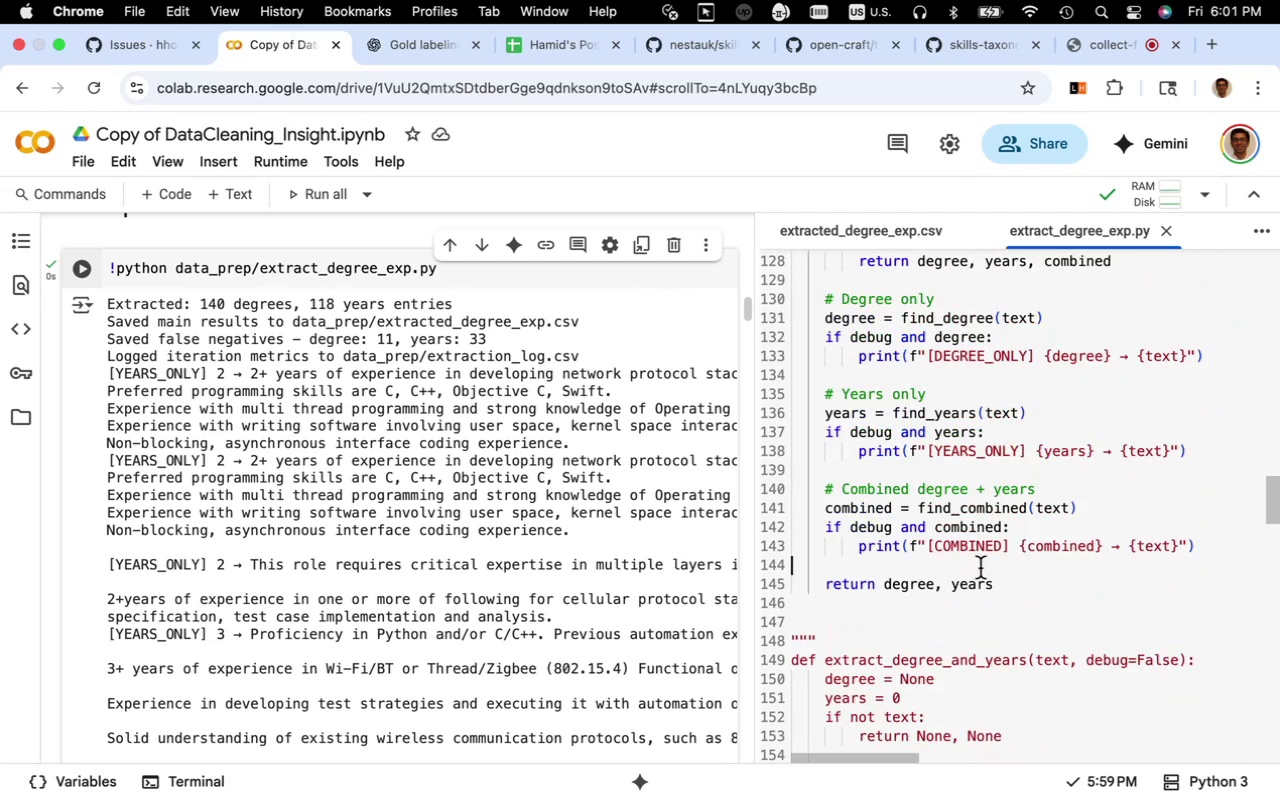 
wait(8.78)
 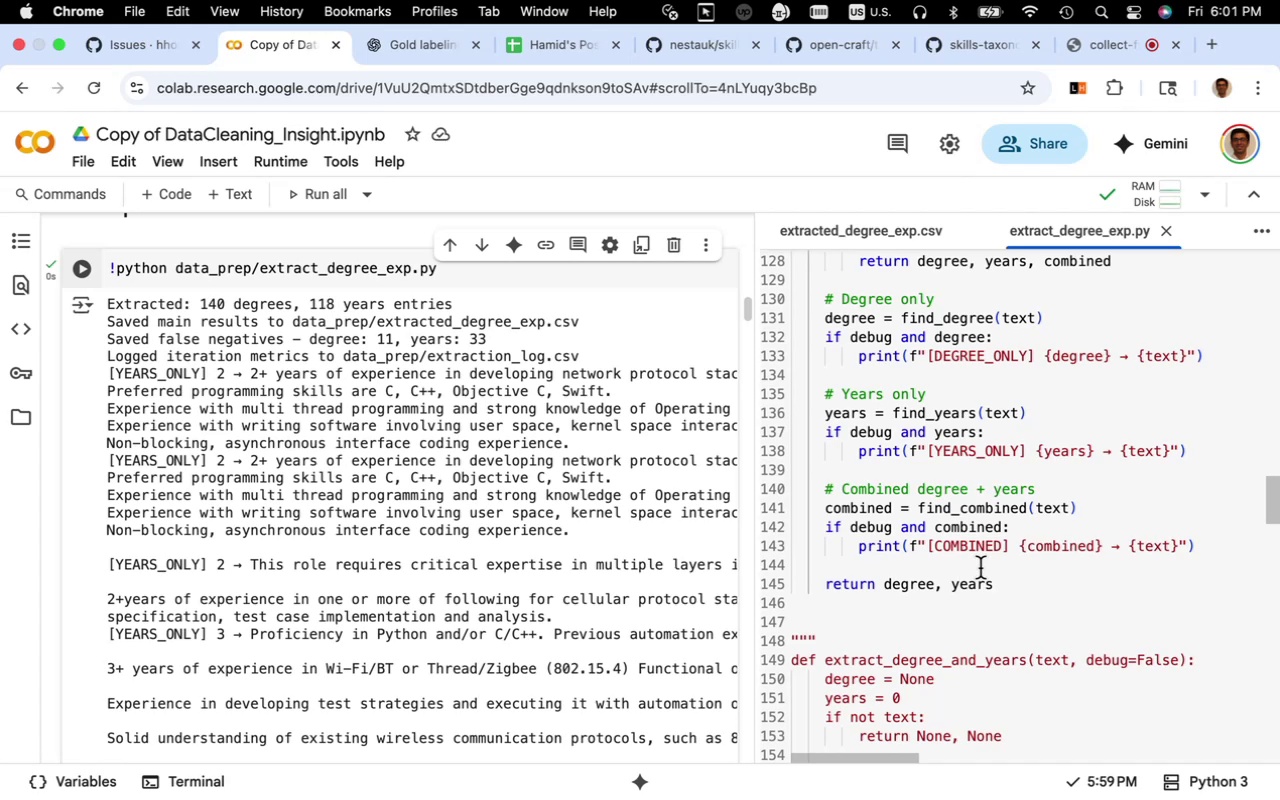 
key(Meta+V)
 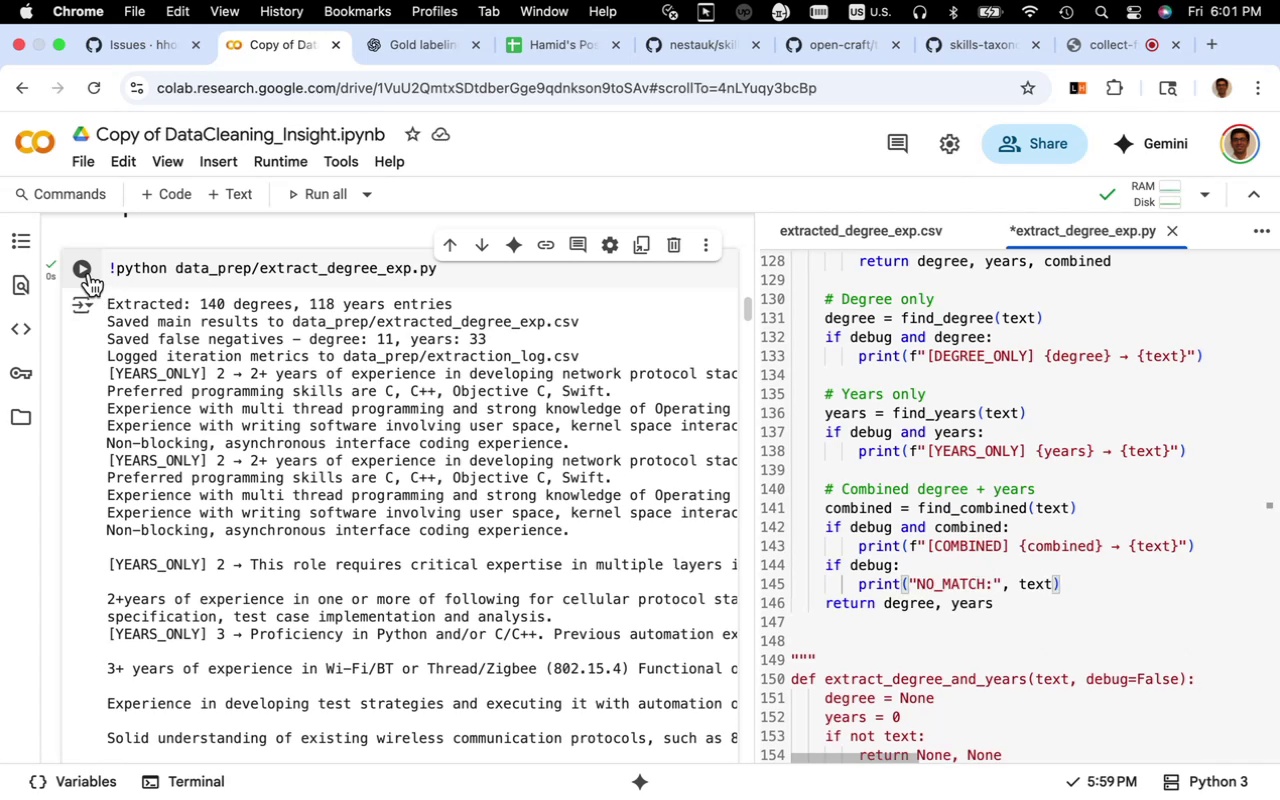 
left_click([89, 270])
 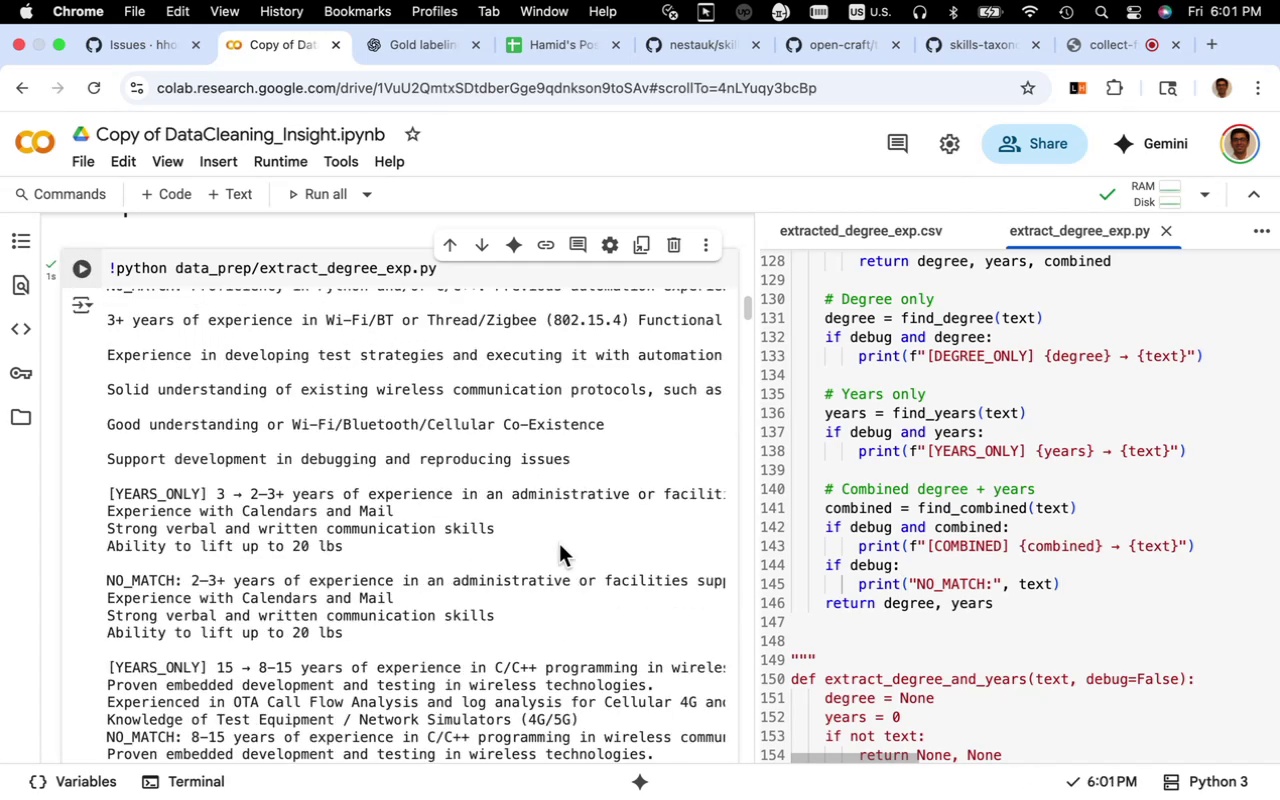 
scroll: coordinate [582, 519], scroll_direction: down, amount: 20.0
 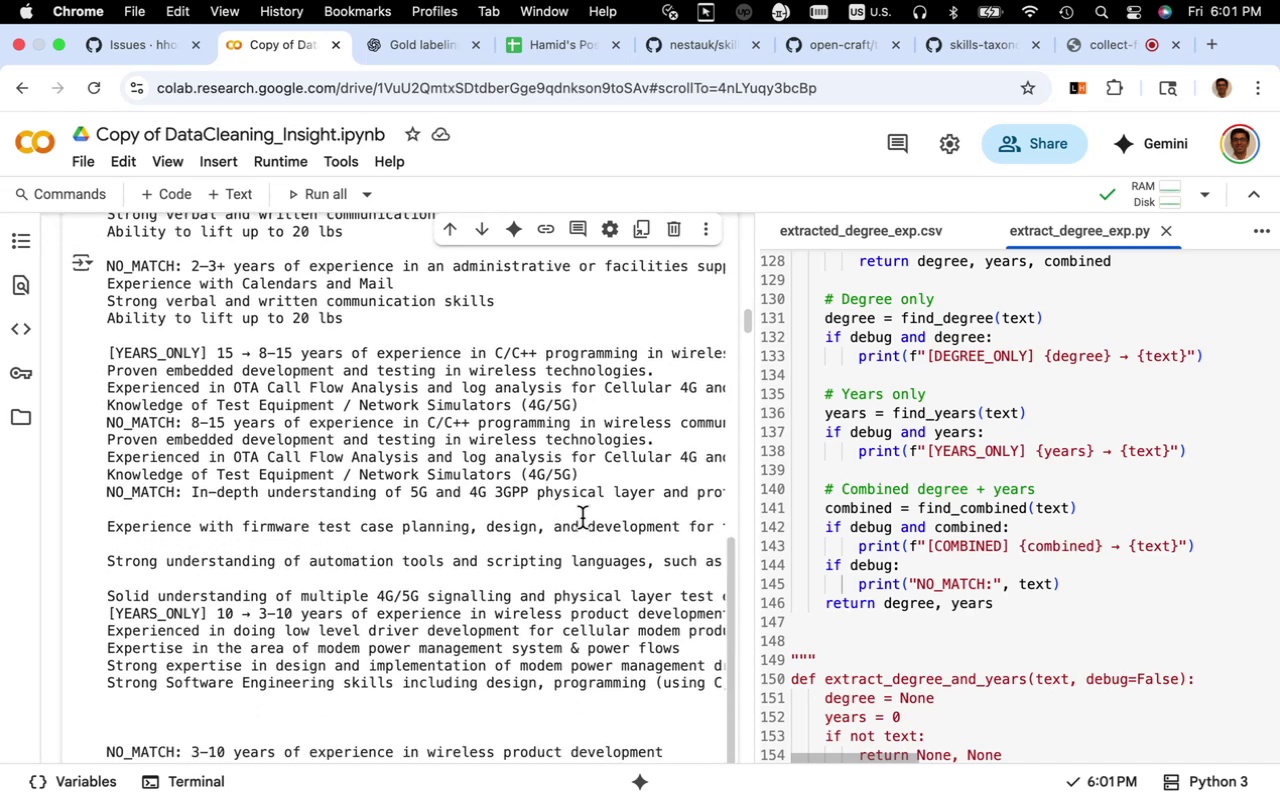 
wait(7.25)
 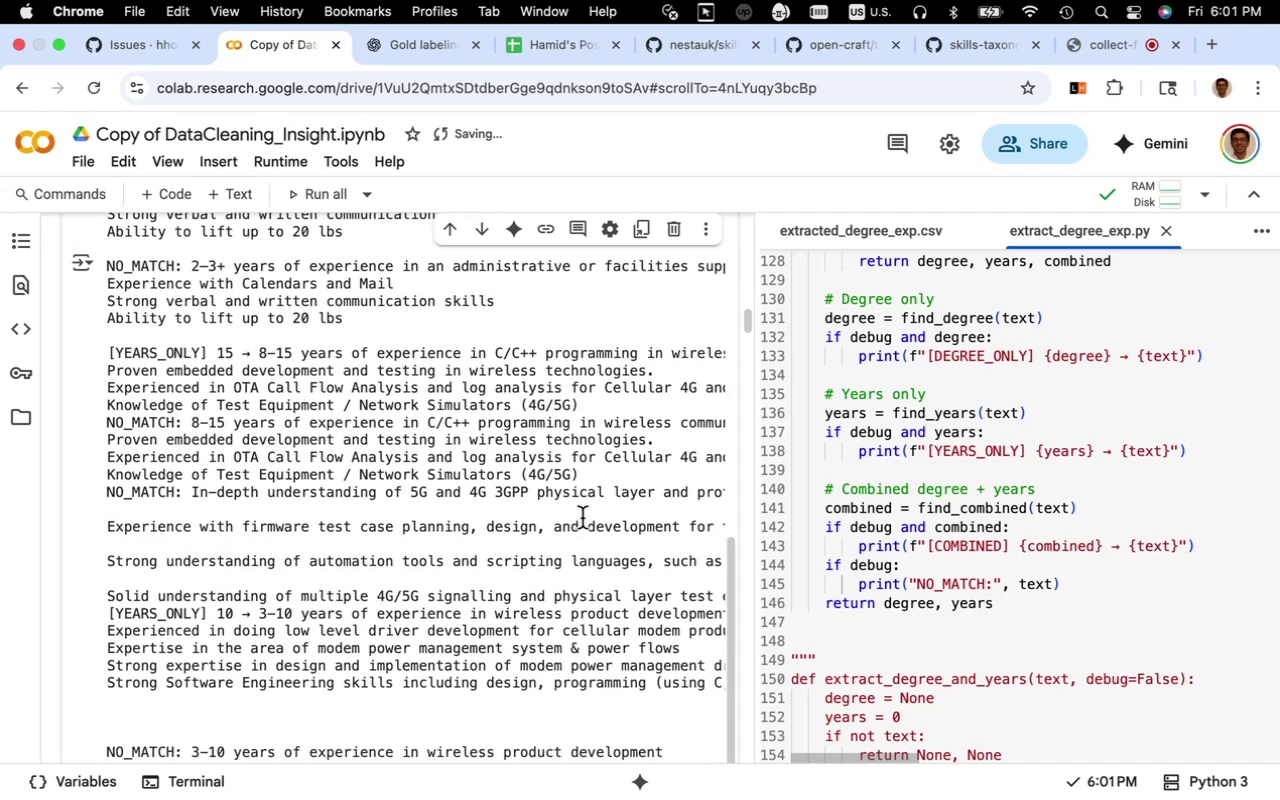 
scroll: coordinate [582, 519], scroll_direction: down, amount: 9.0
 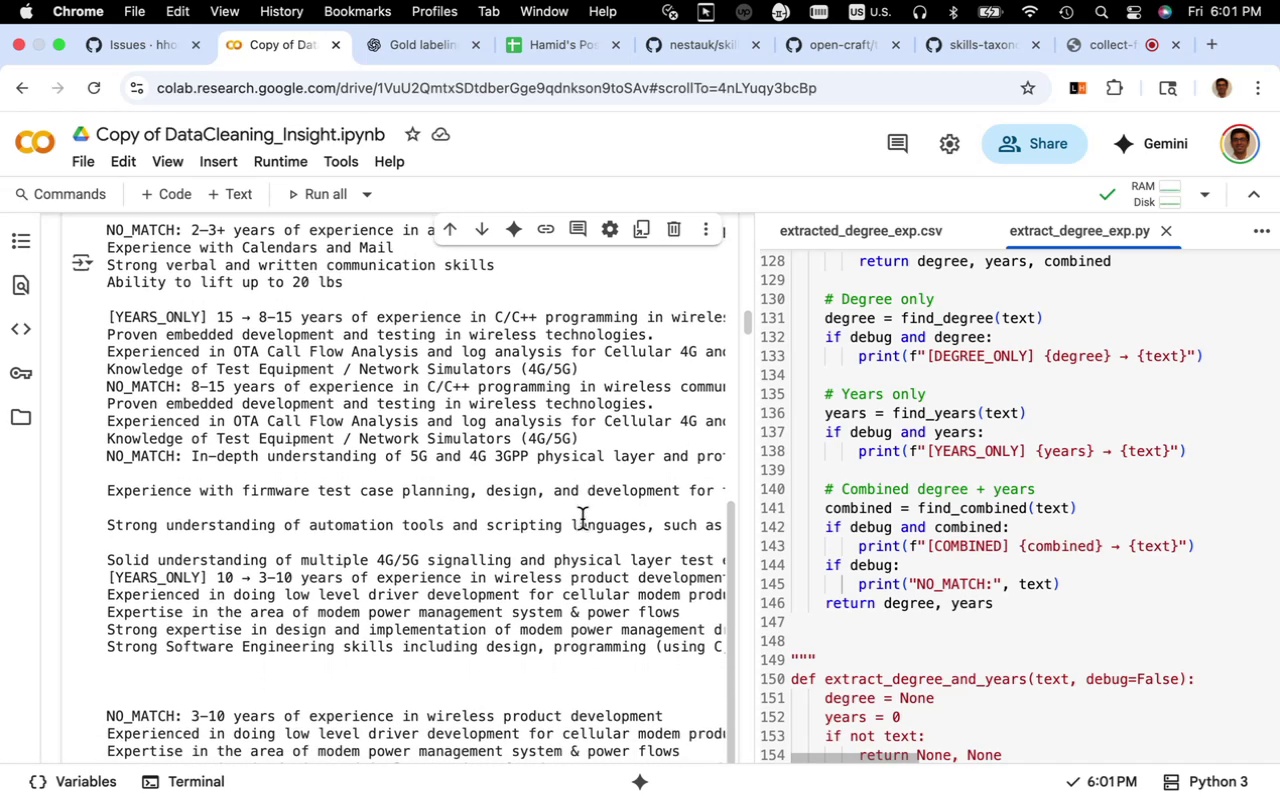 